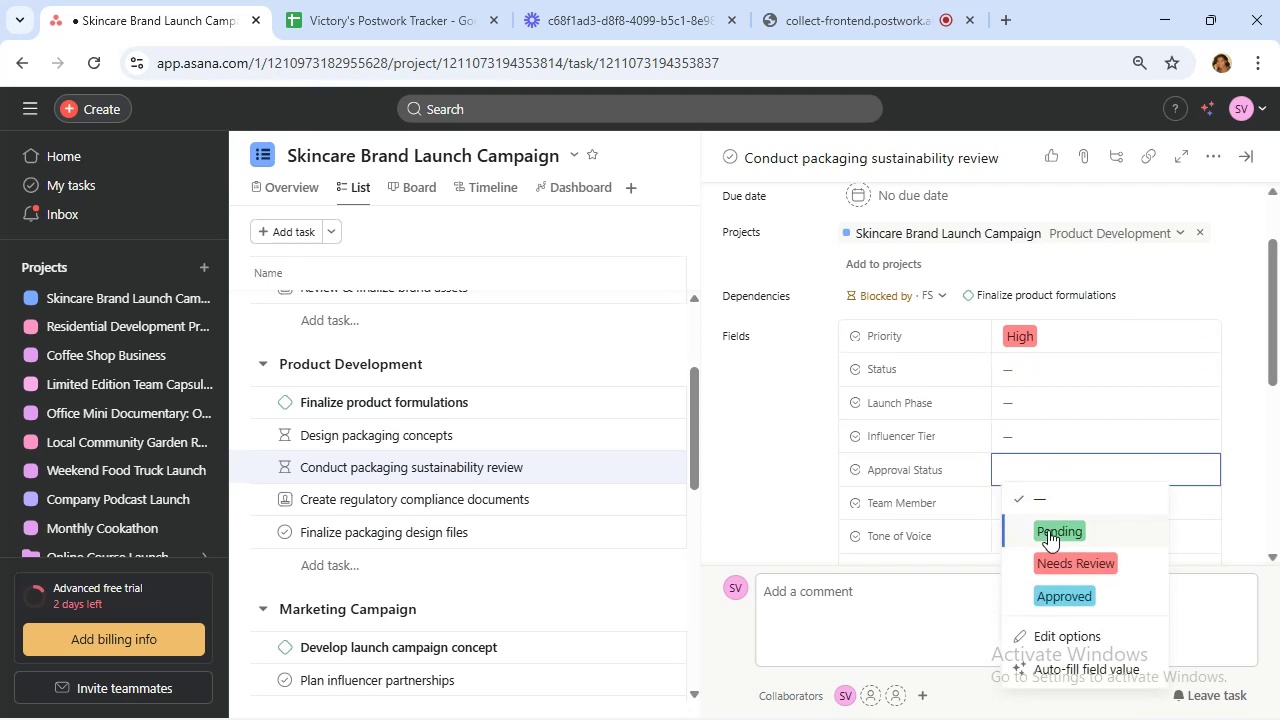 
left_click([1048, 527])
 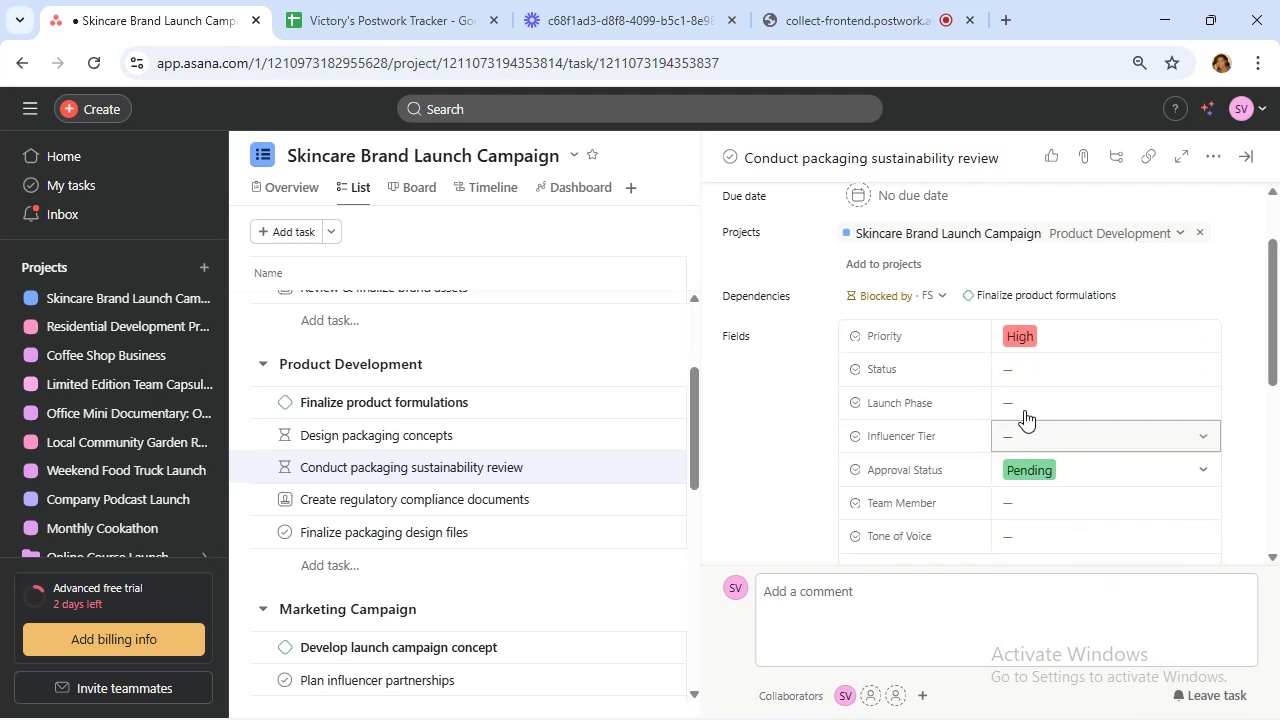 
left_click([1023, 408])
 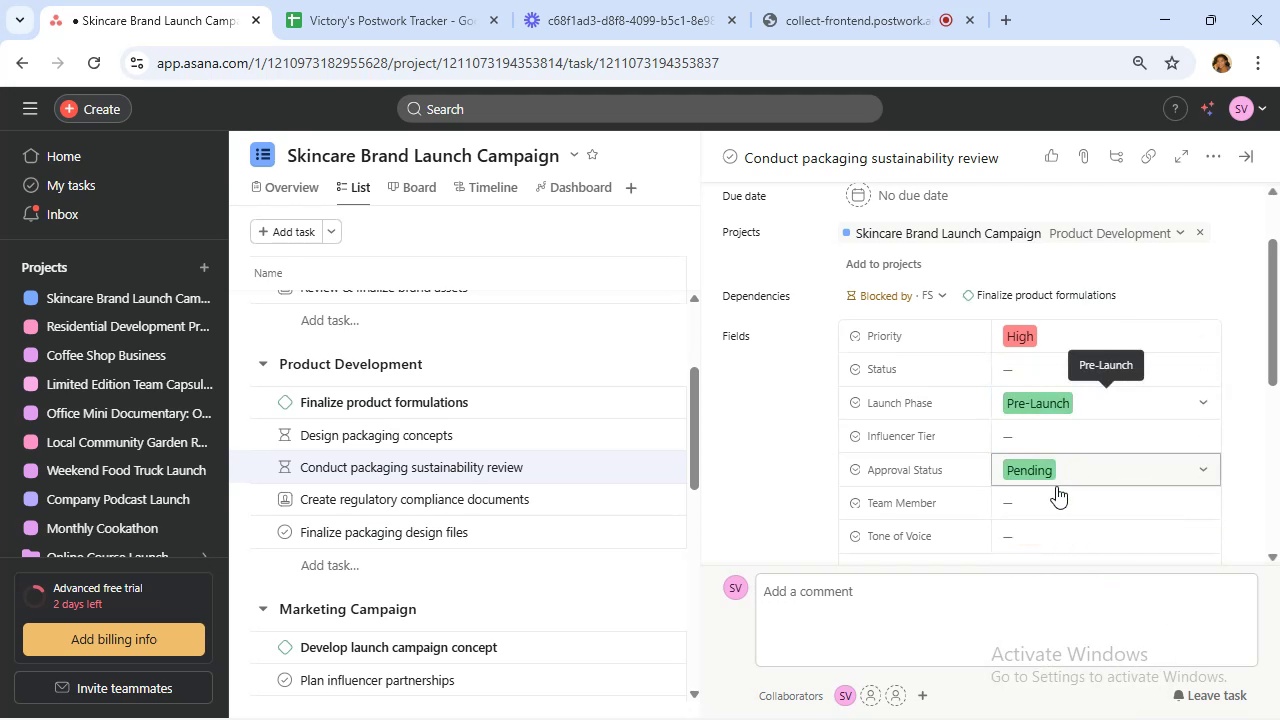 
left_click([1054, 495])
 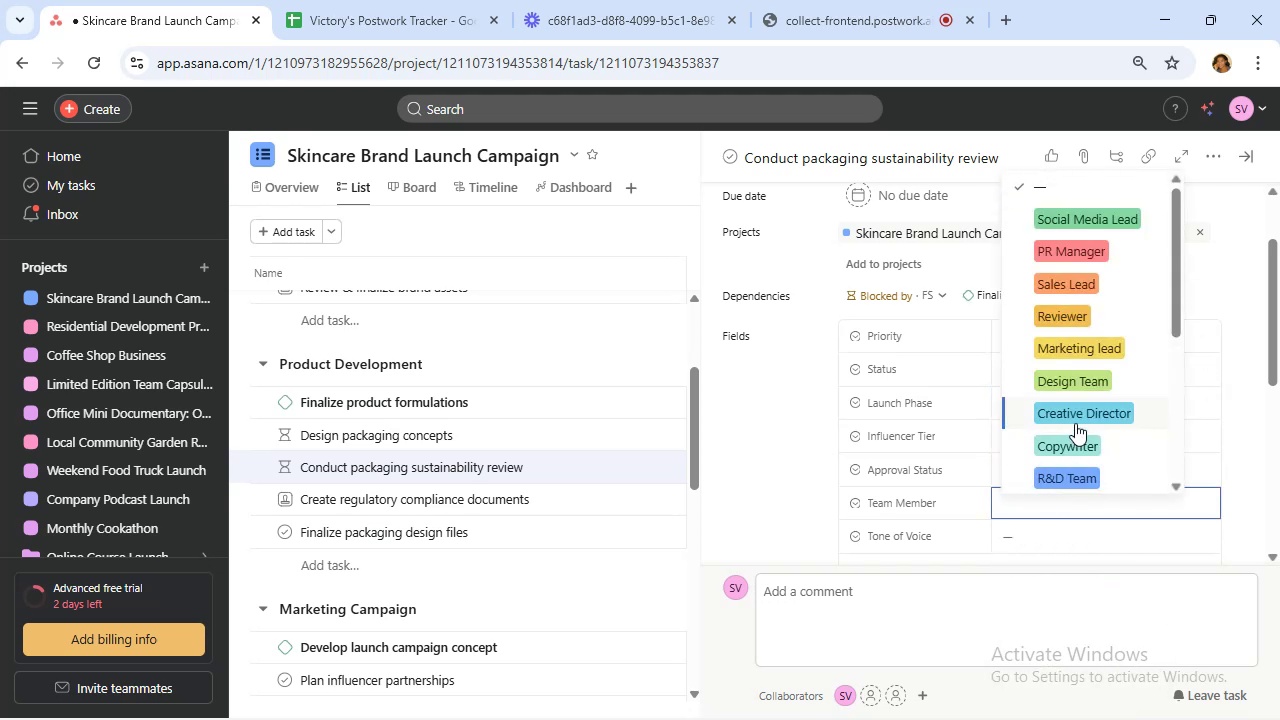 
scroll: coordinate [1075, 423], scroll_direction: down, amount: 2.0
 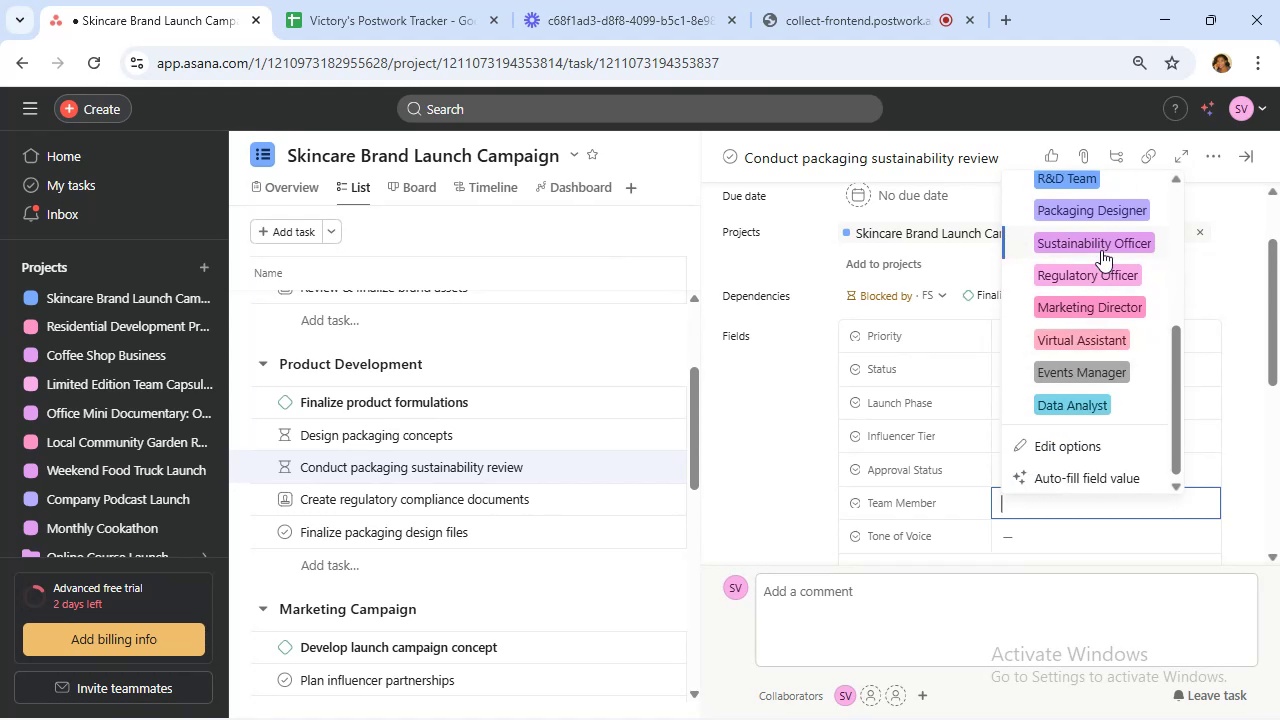 
left_click([1097, 274])
 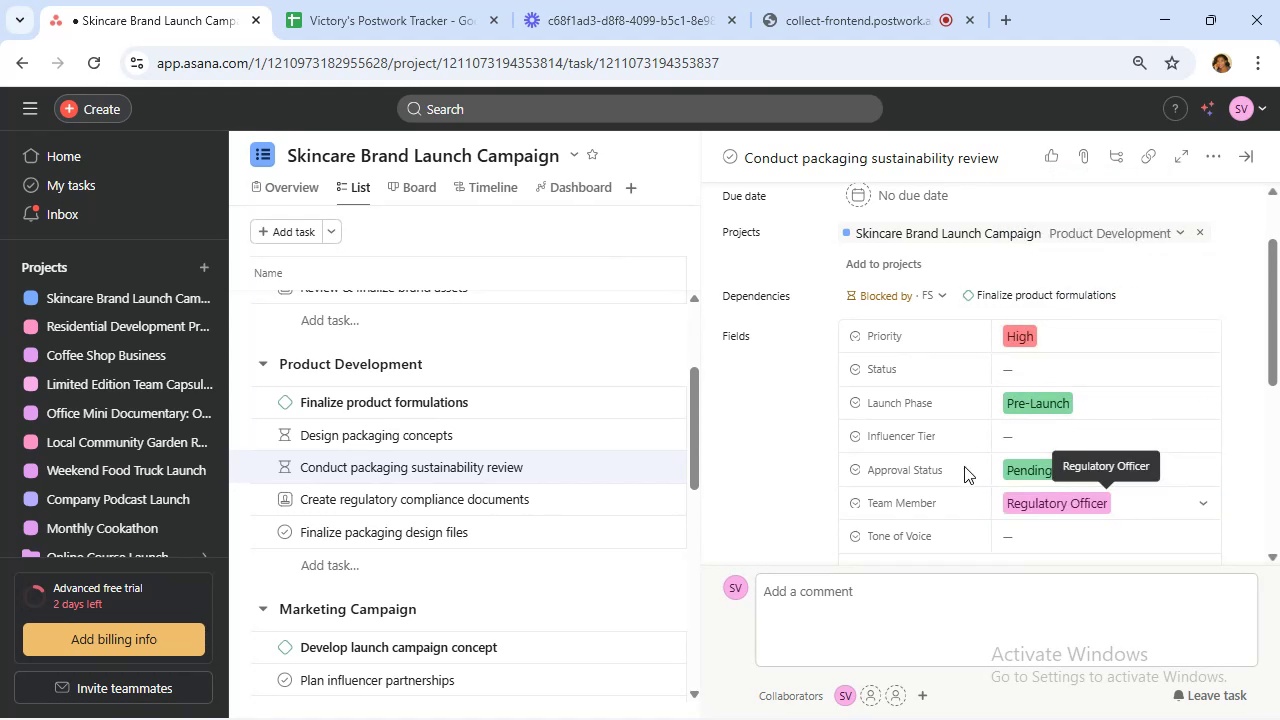 
scroll: coordinate [593, 501], scroll_direction: down, amount: 2.0
 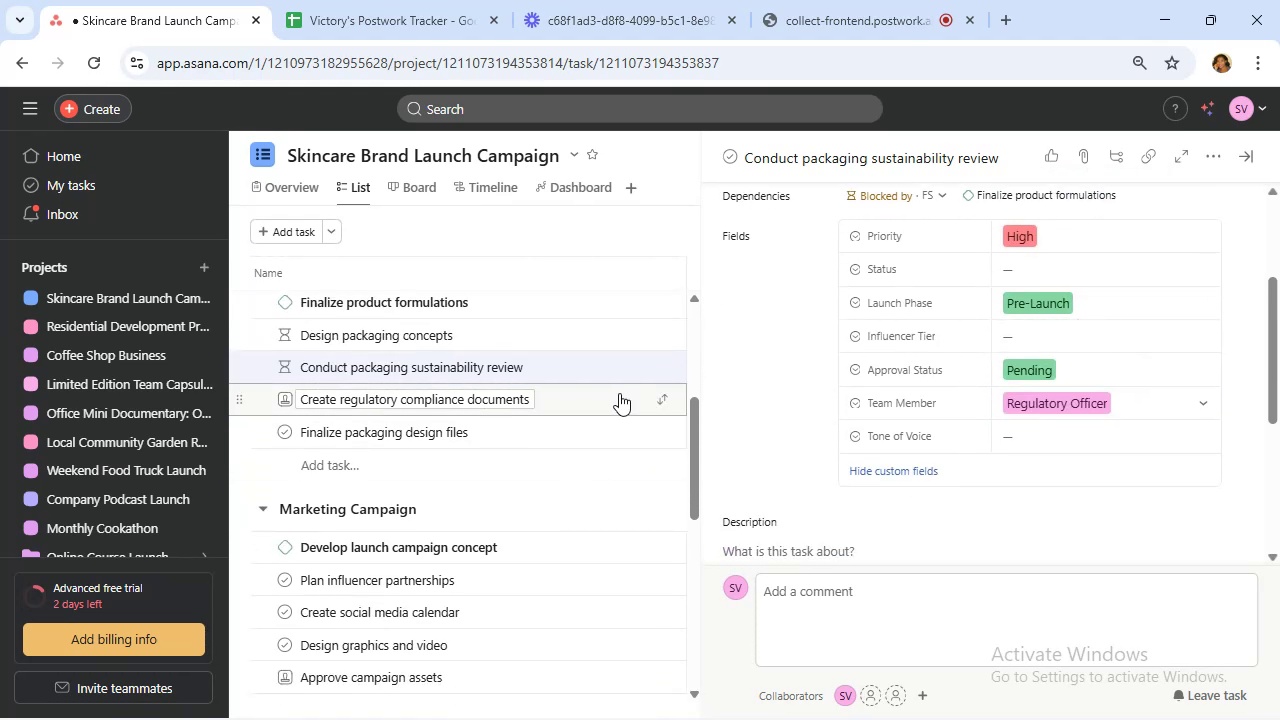 
left_click([604, 399])
 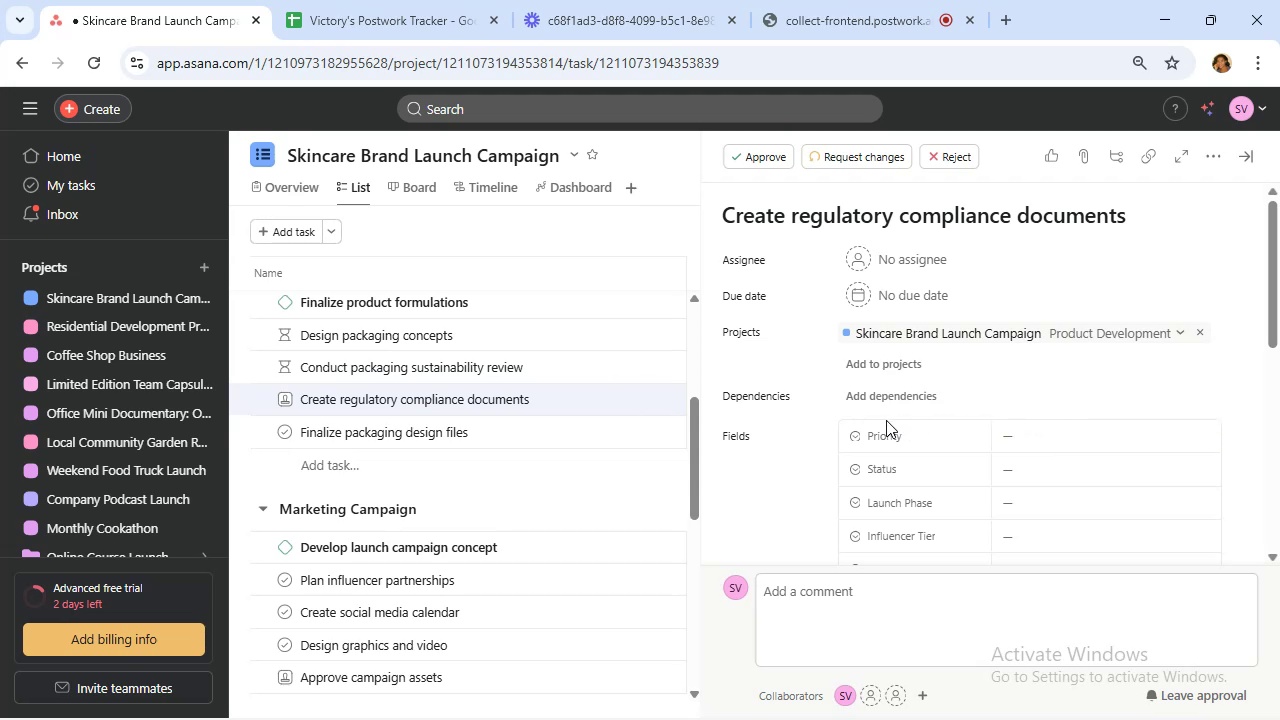 
wait(10.57)
 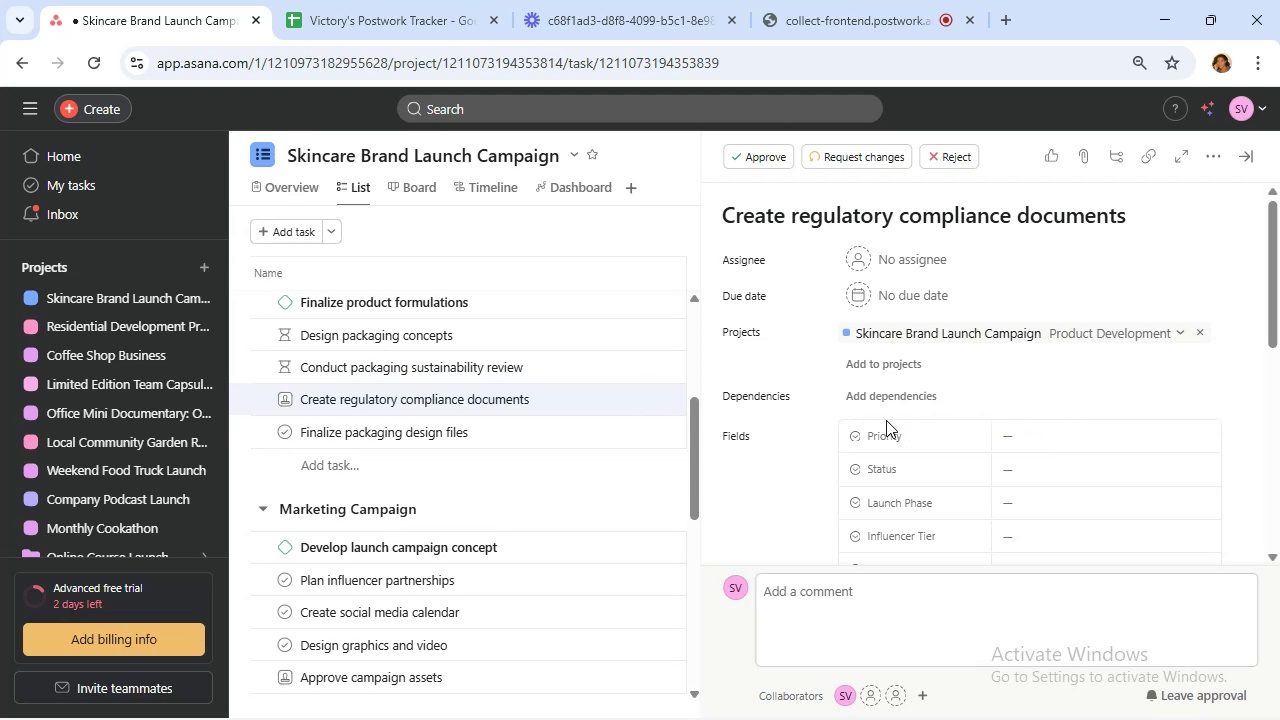 
left_click([568, 376])
 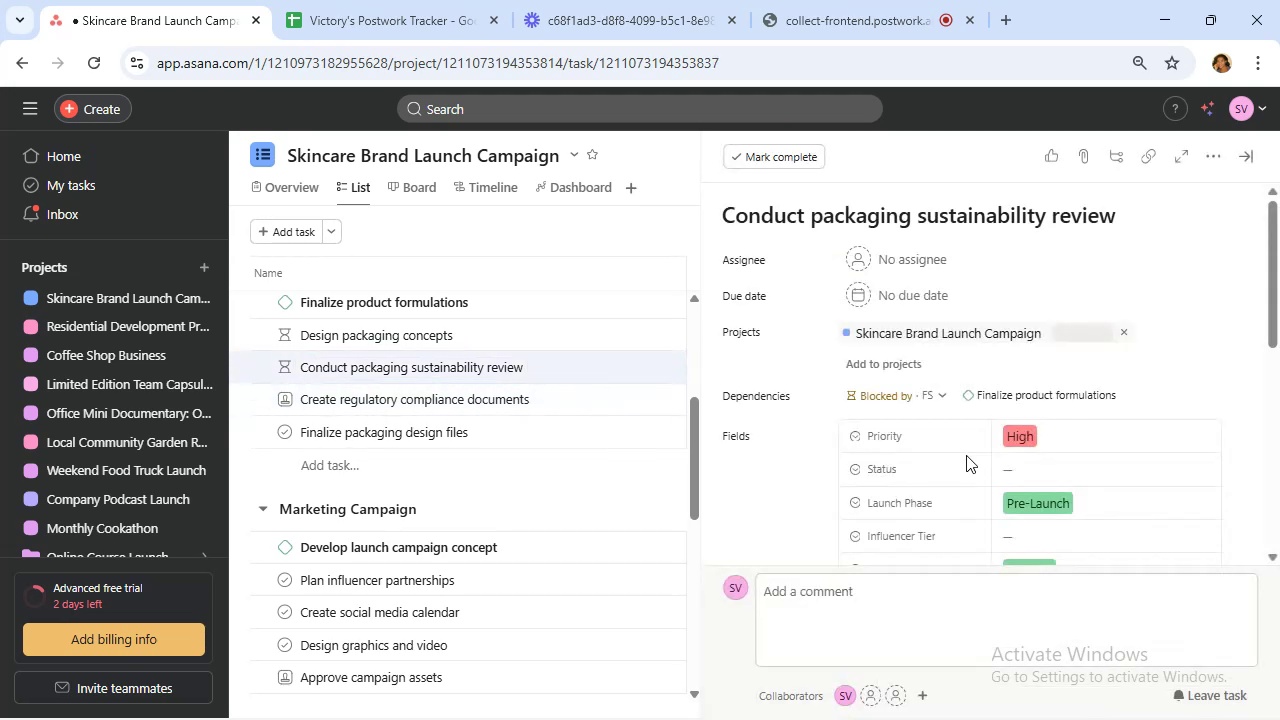 
scroll: coordinate [984, 459], scroll_direction: down, amount: 2.0
 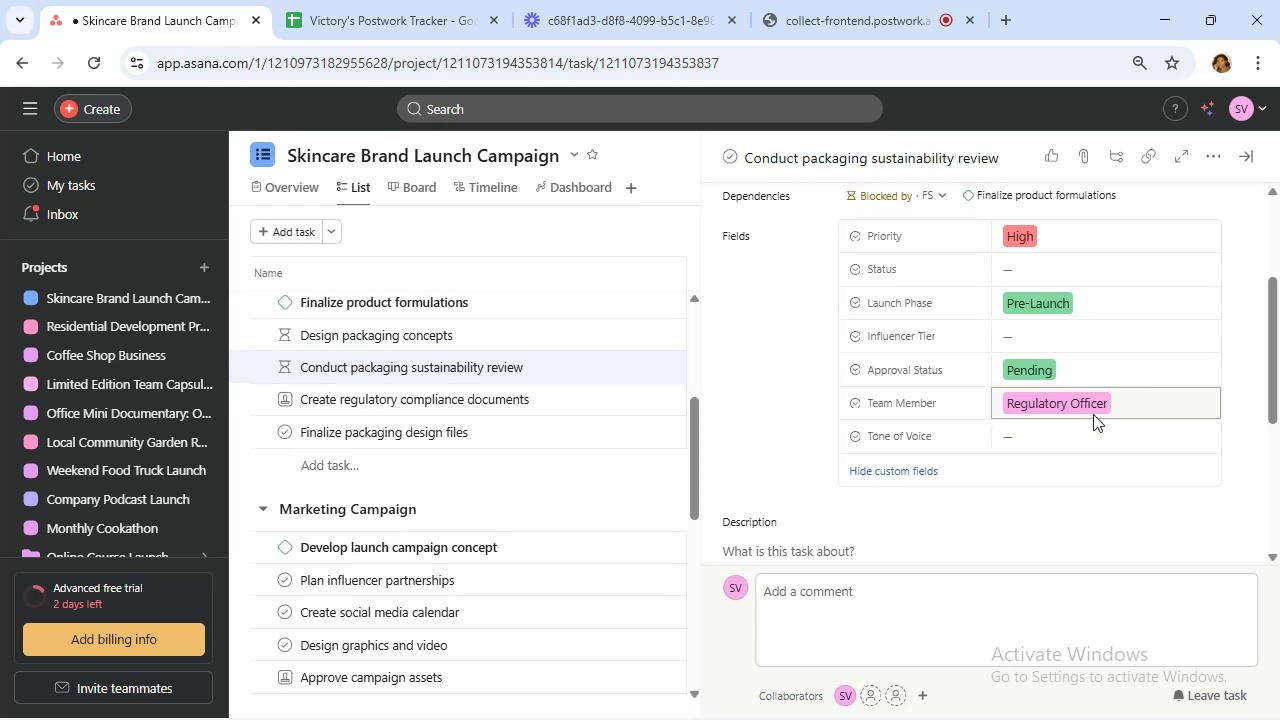 
left_click([1093, 411])
 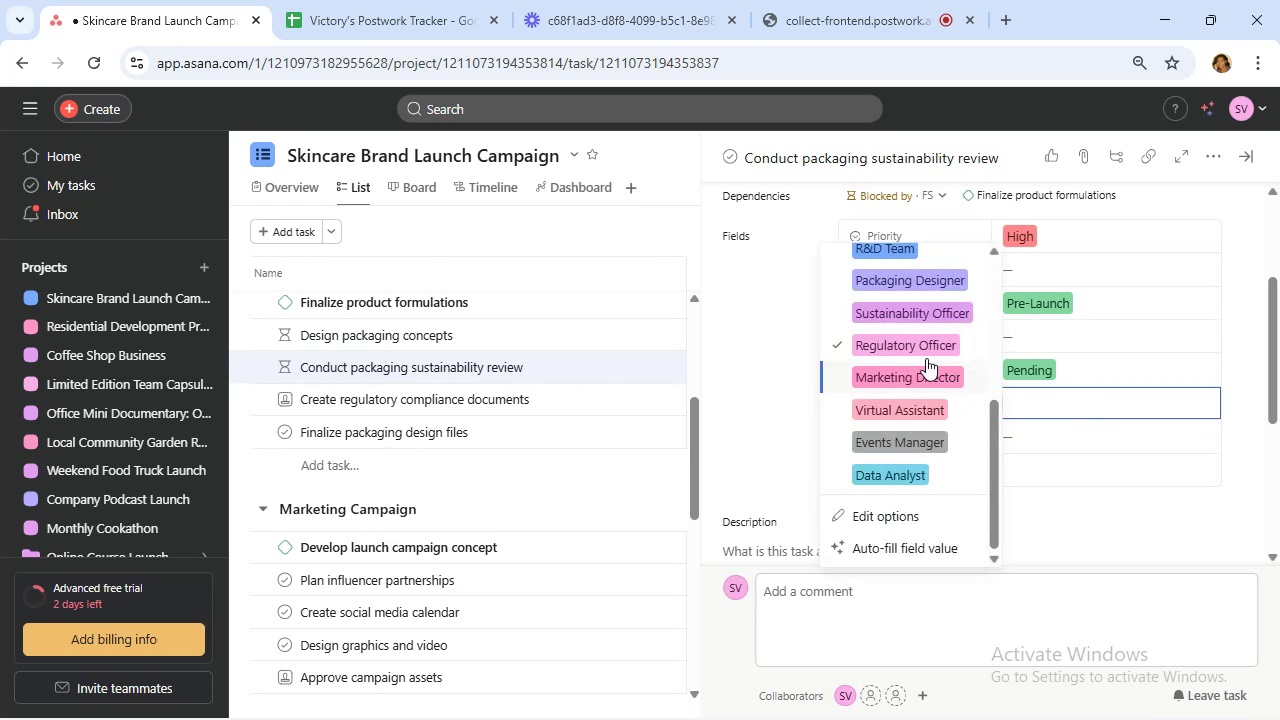 
left_click([902, 306])
 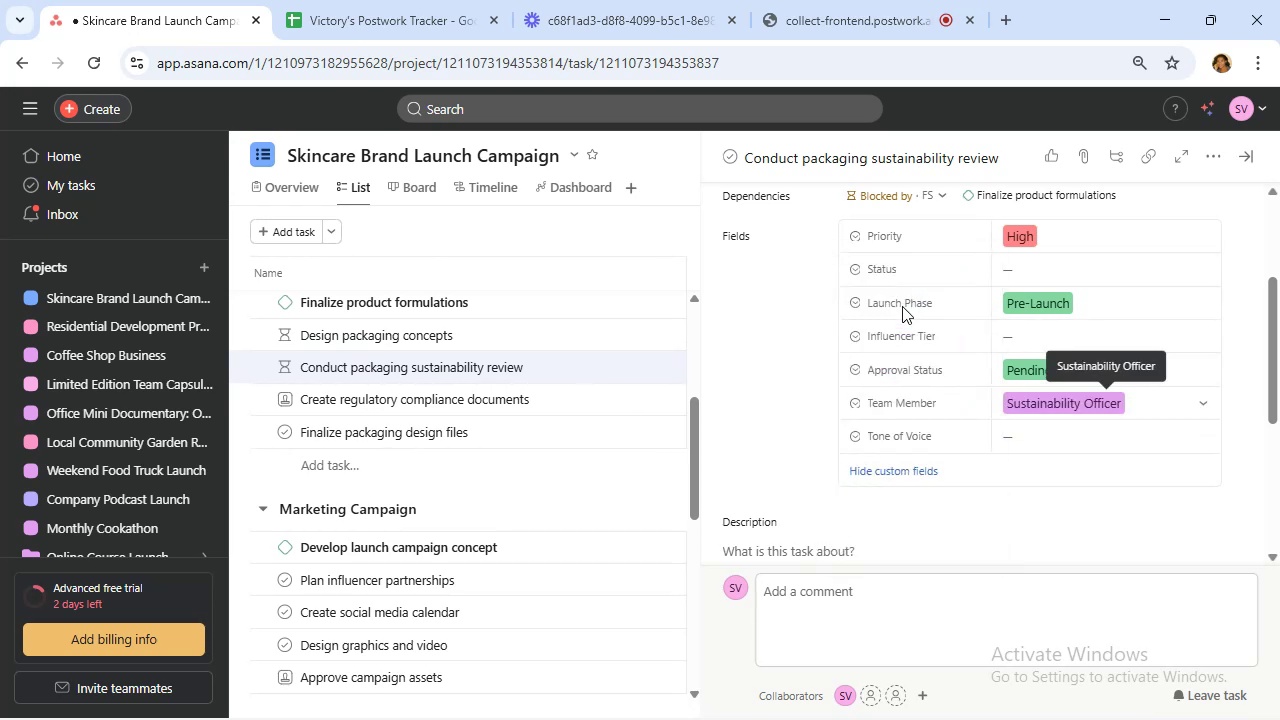 
mouse_move([1007, 366])
 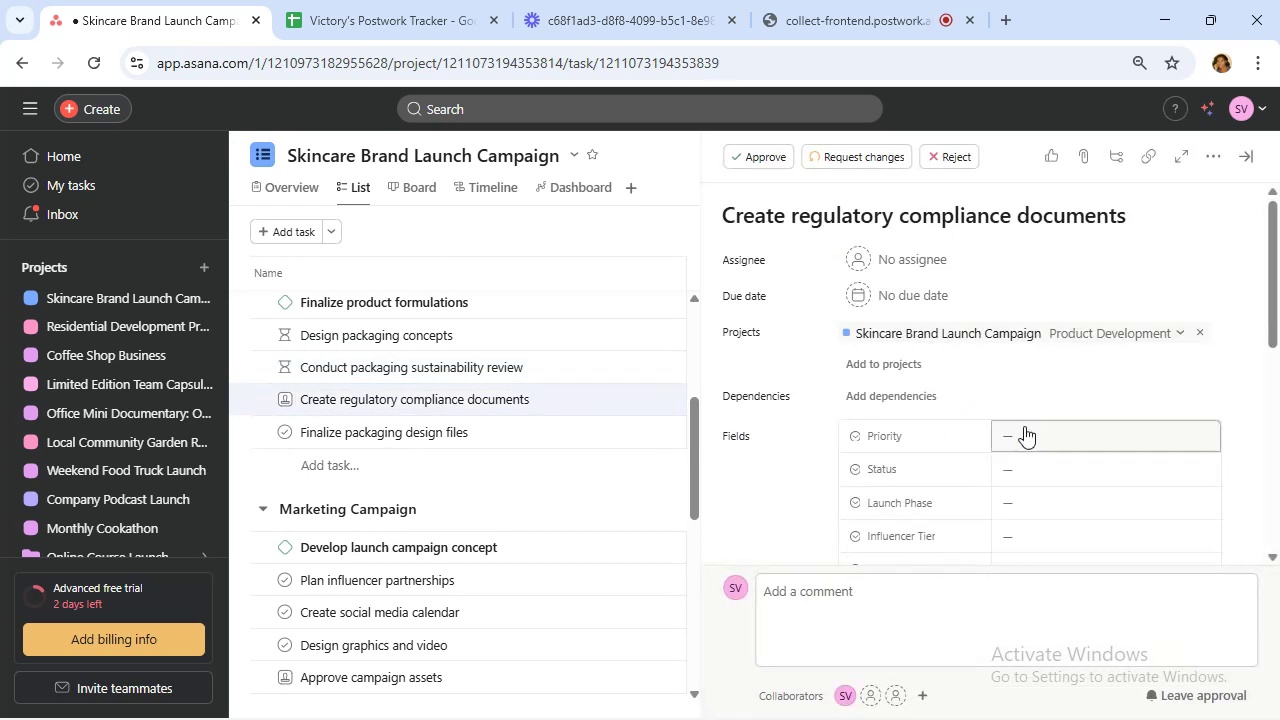 
left_click([1057, 434])
 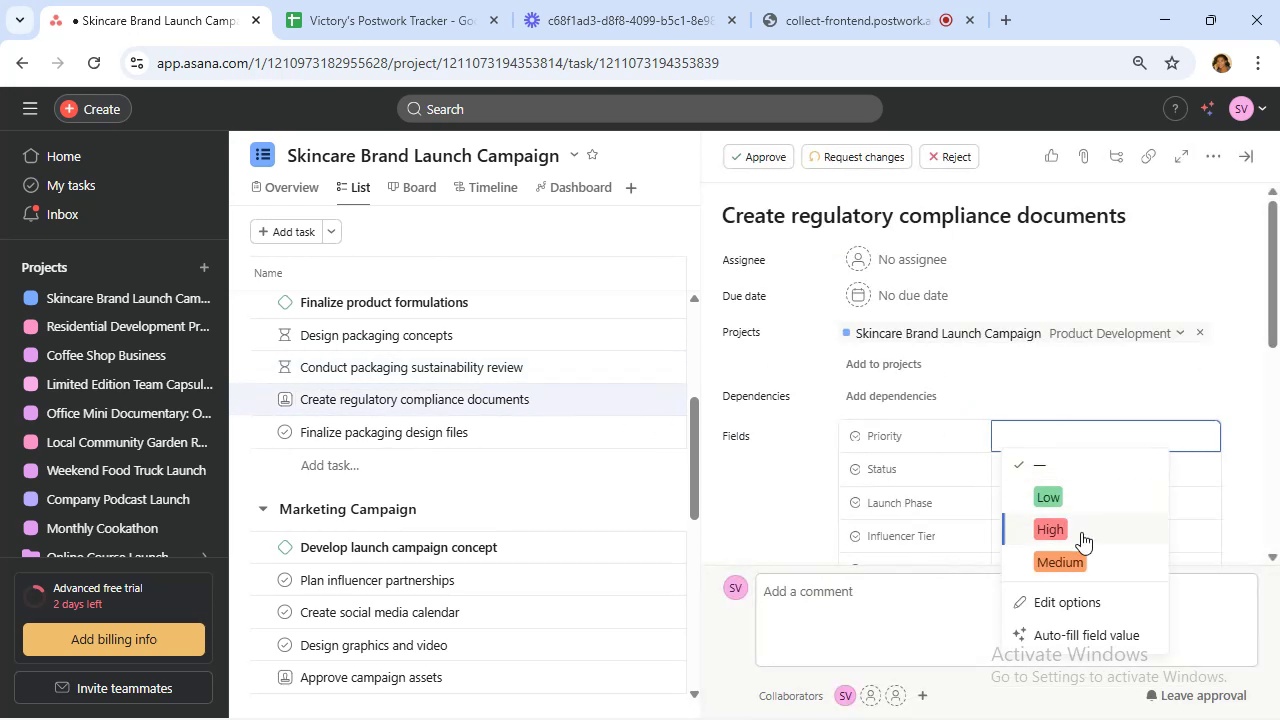 
left_click([1081, 535])
 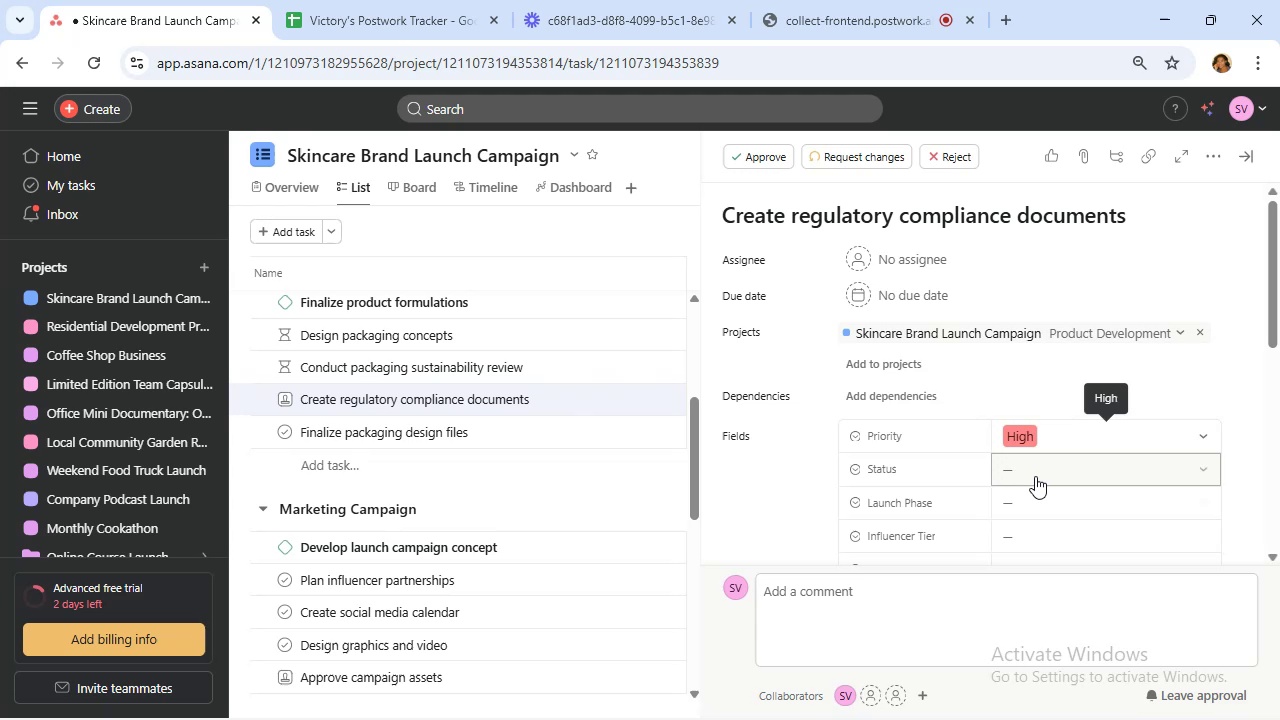 
scroll: coordinate [1034, 474], scroll_direction: down, amount: 1.0
 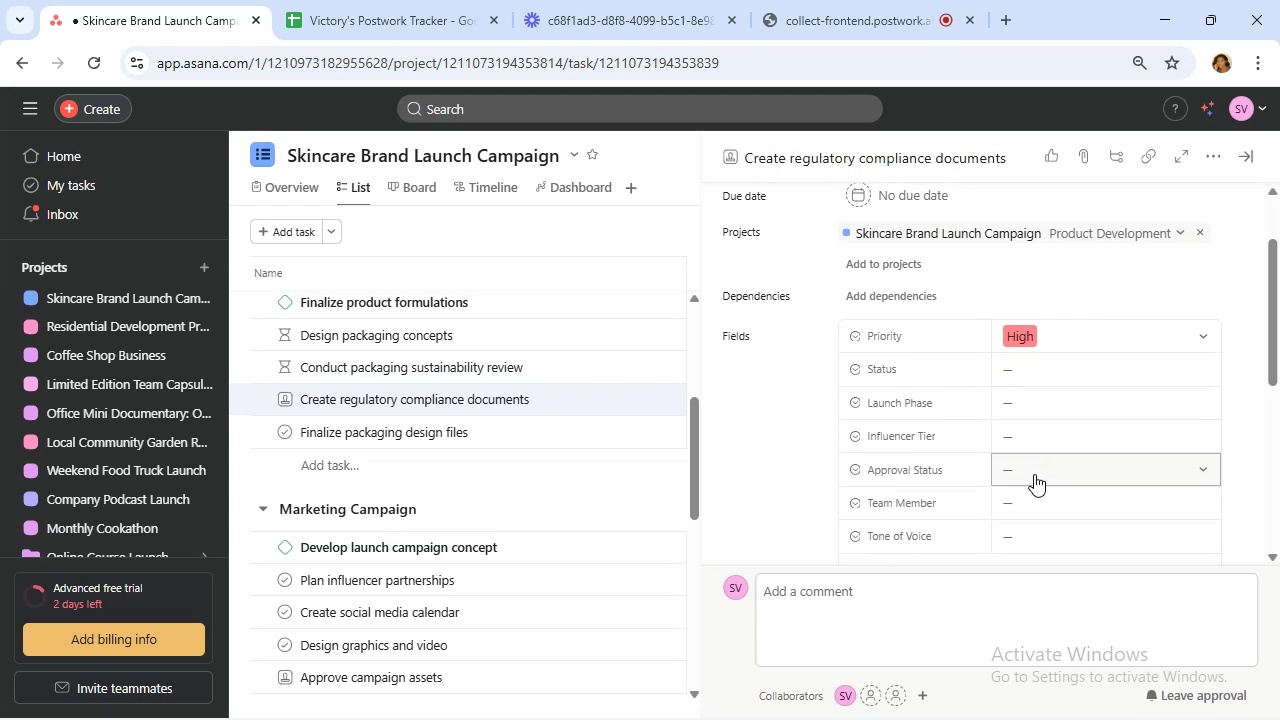 
left_click([1043, 397])
 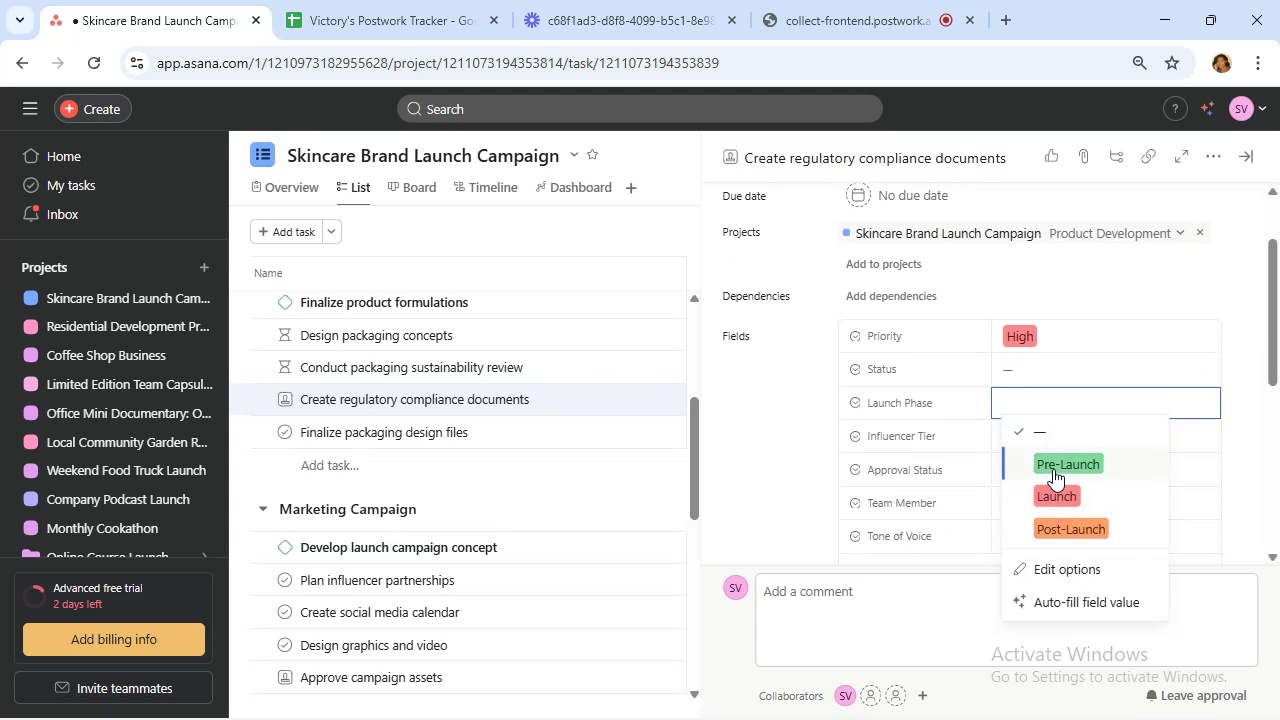 
left_click([1053, 469])
 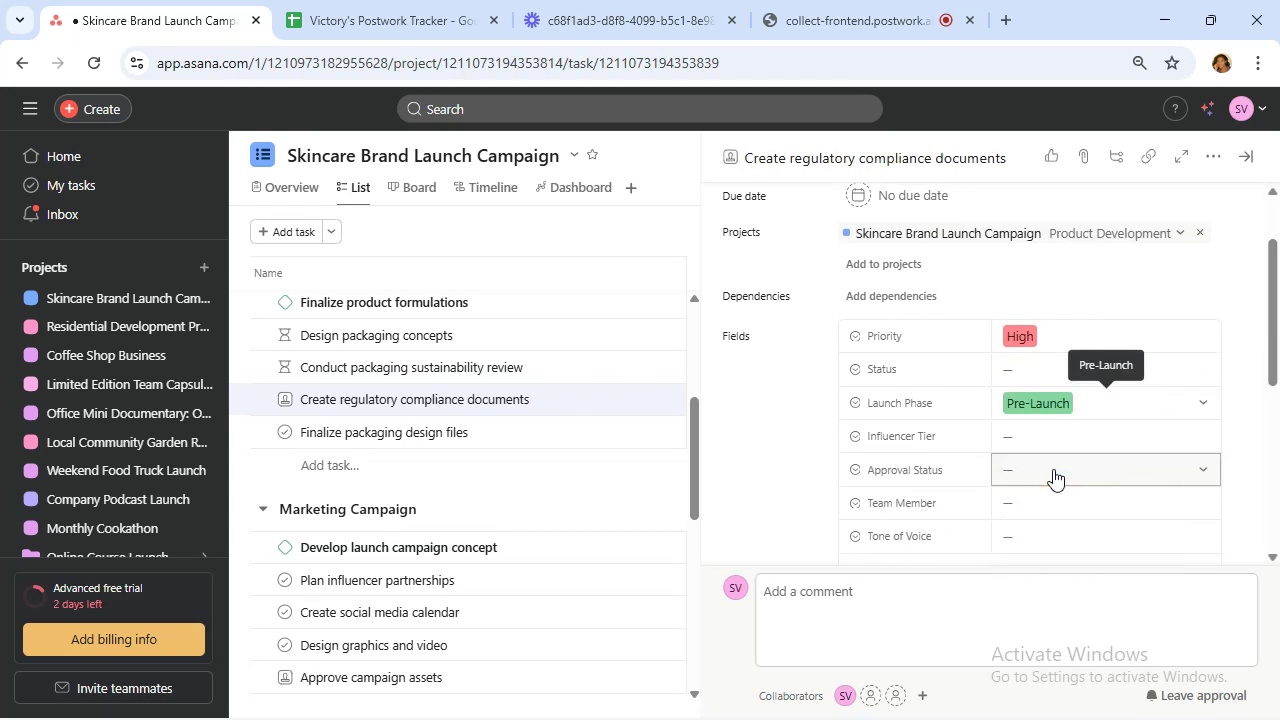 
left_click([1053, 469])
 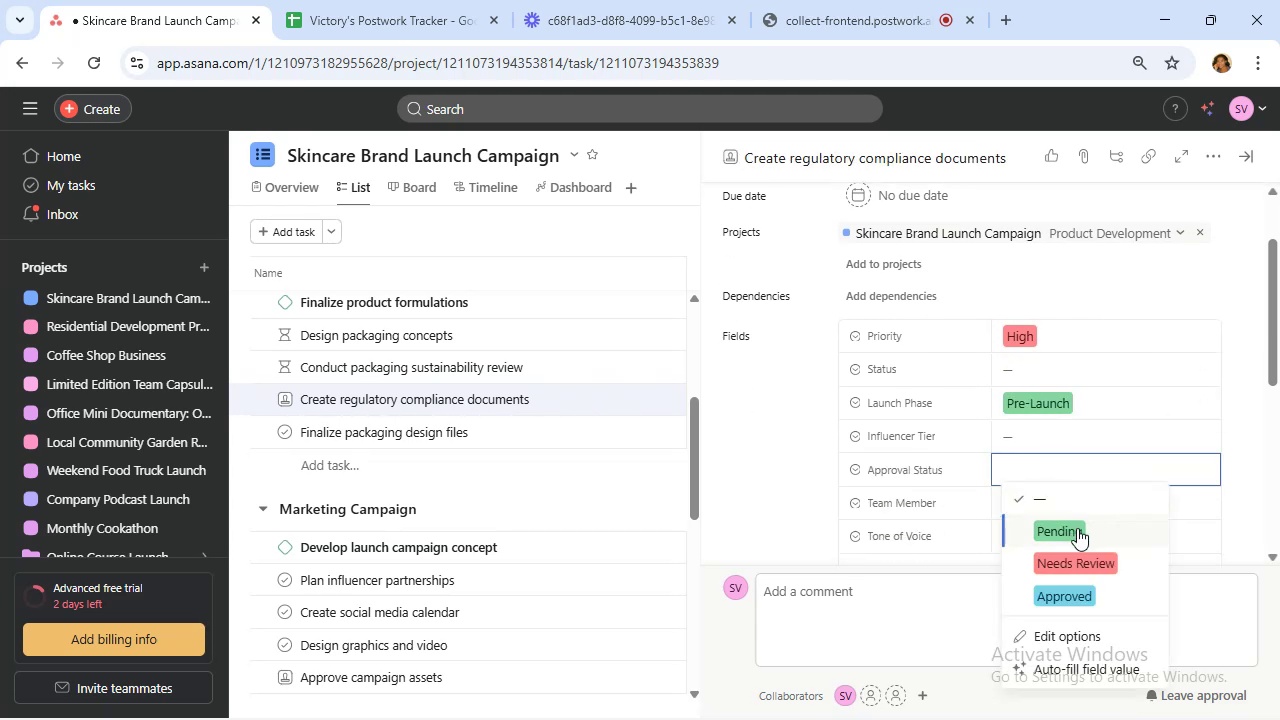 
left_click([1077, 528])
 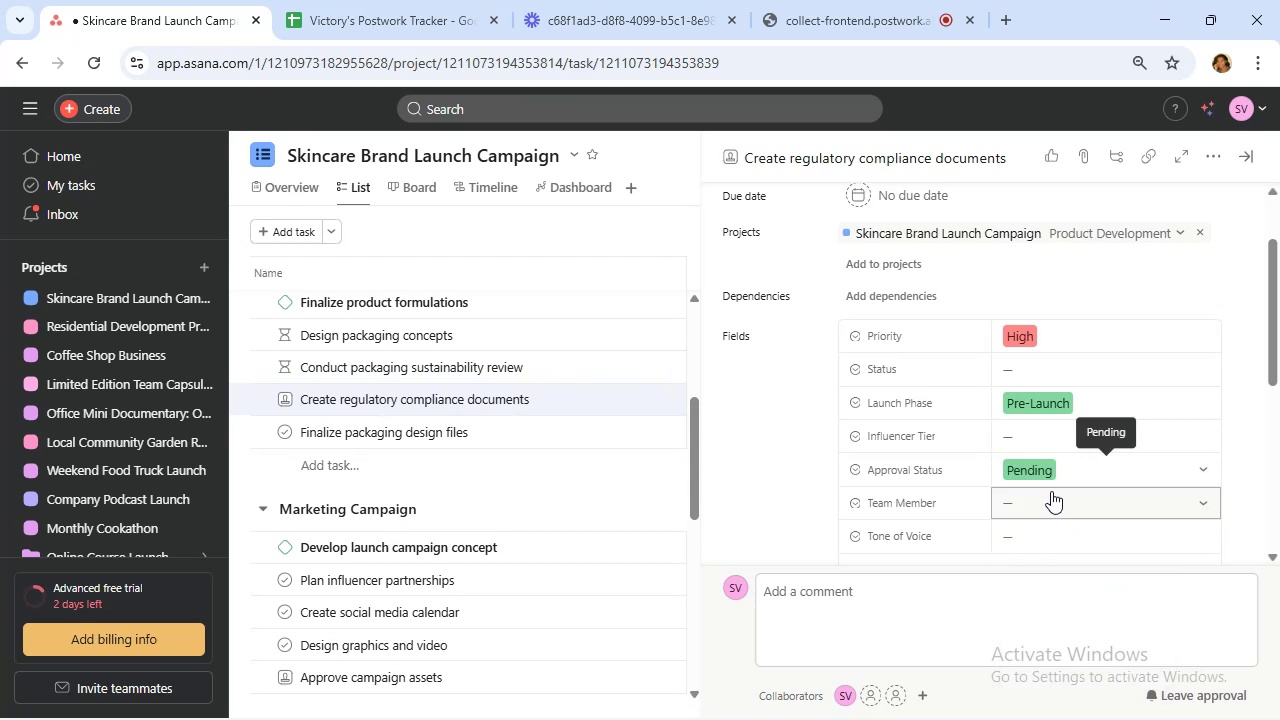 
wait(6.18)
 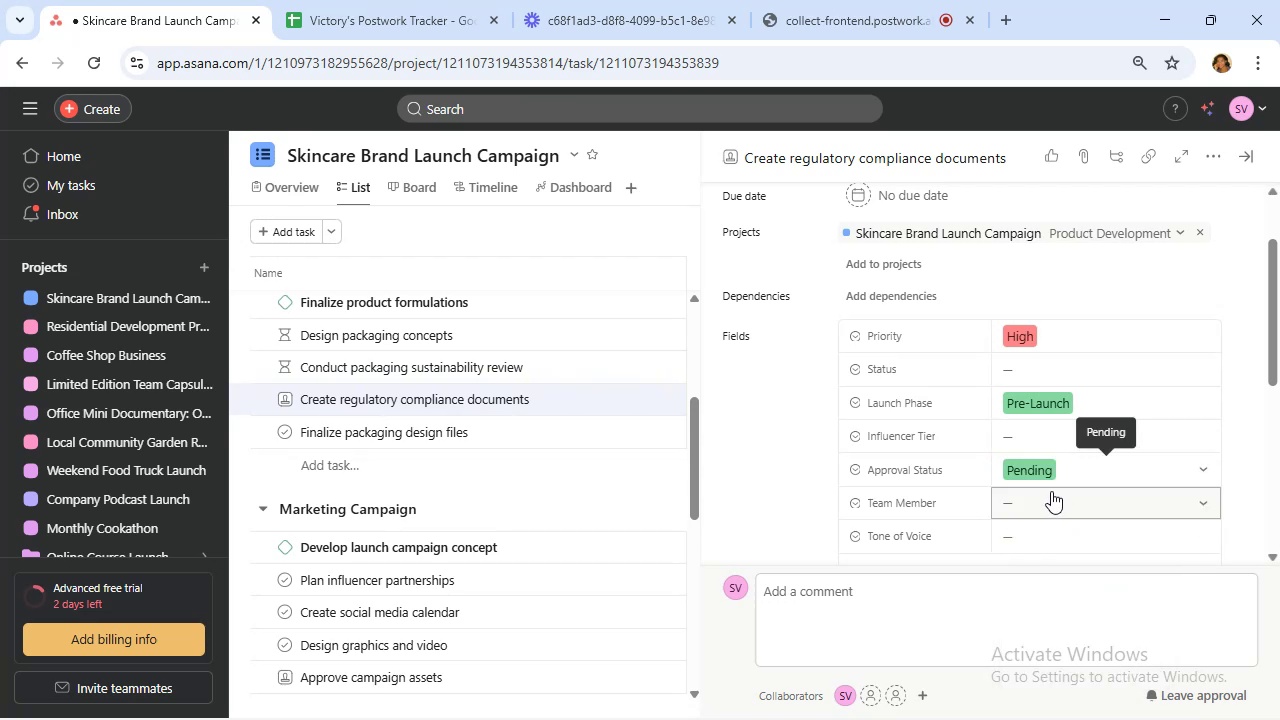 
left_click([1051, 491])
 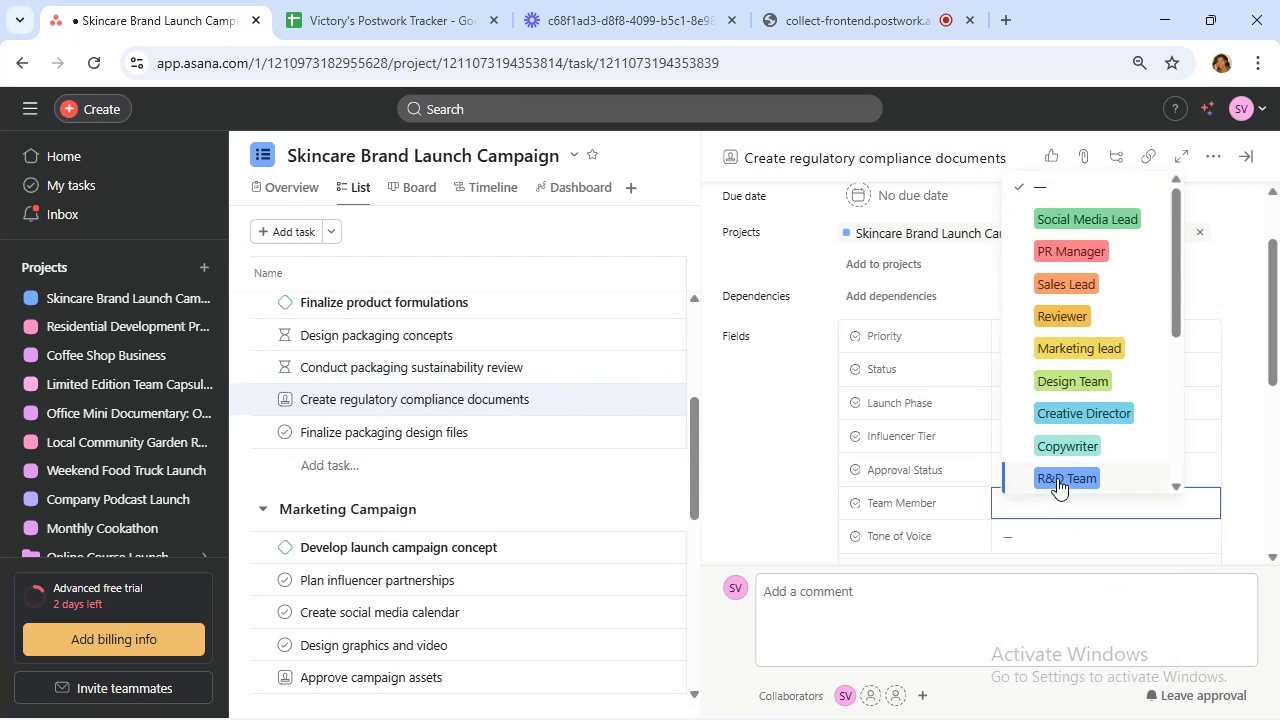 
scroll: coordinate [1067, 459], scroll_direction: down, amount: 2.0
 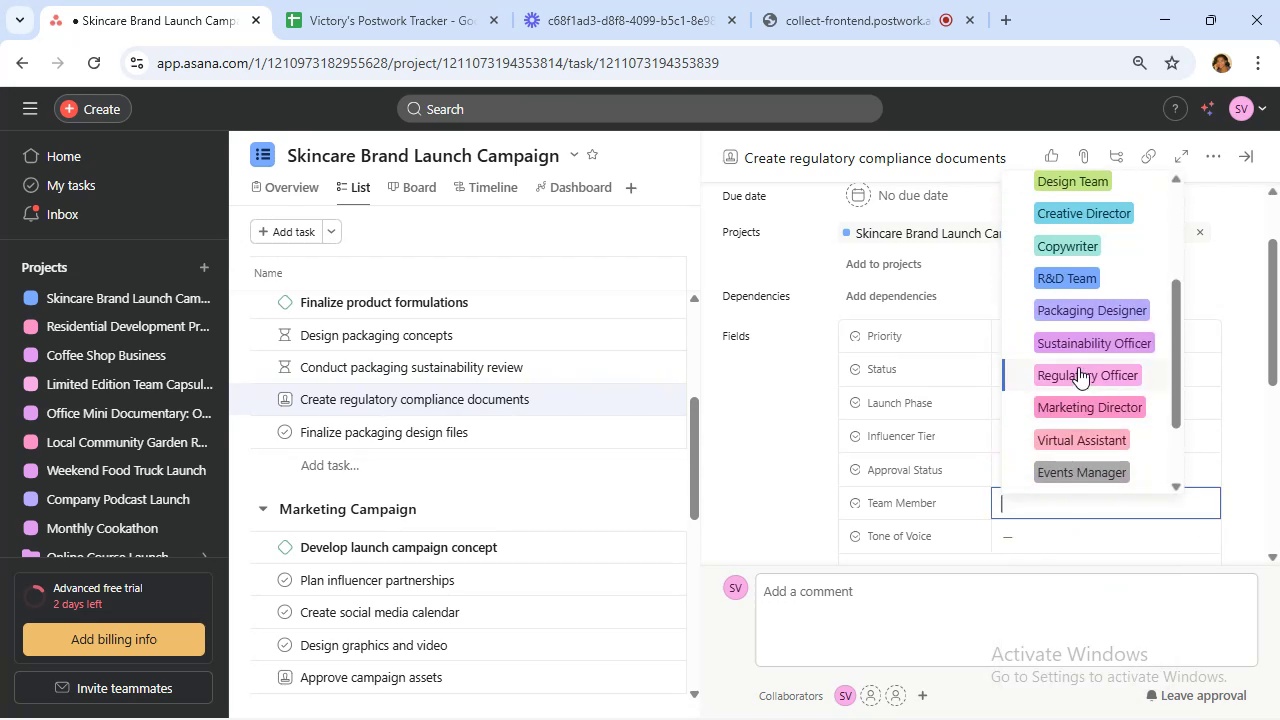 
left_click([1078, 367])
 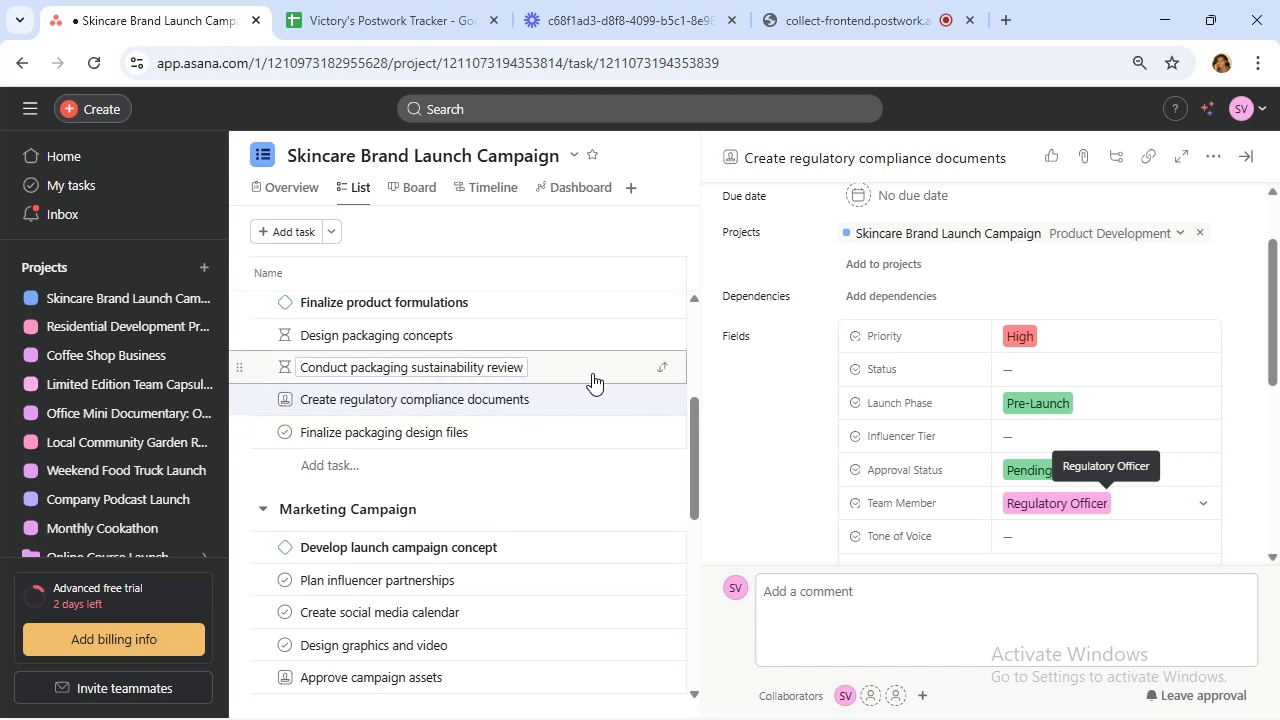 
left_click([592, 373])
 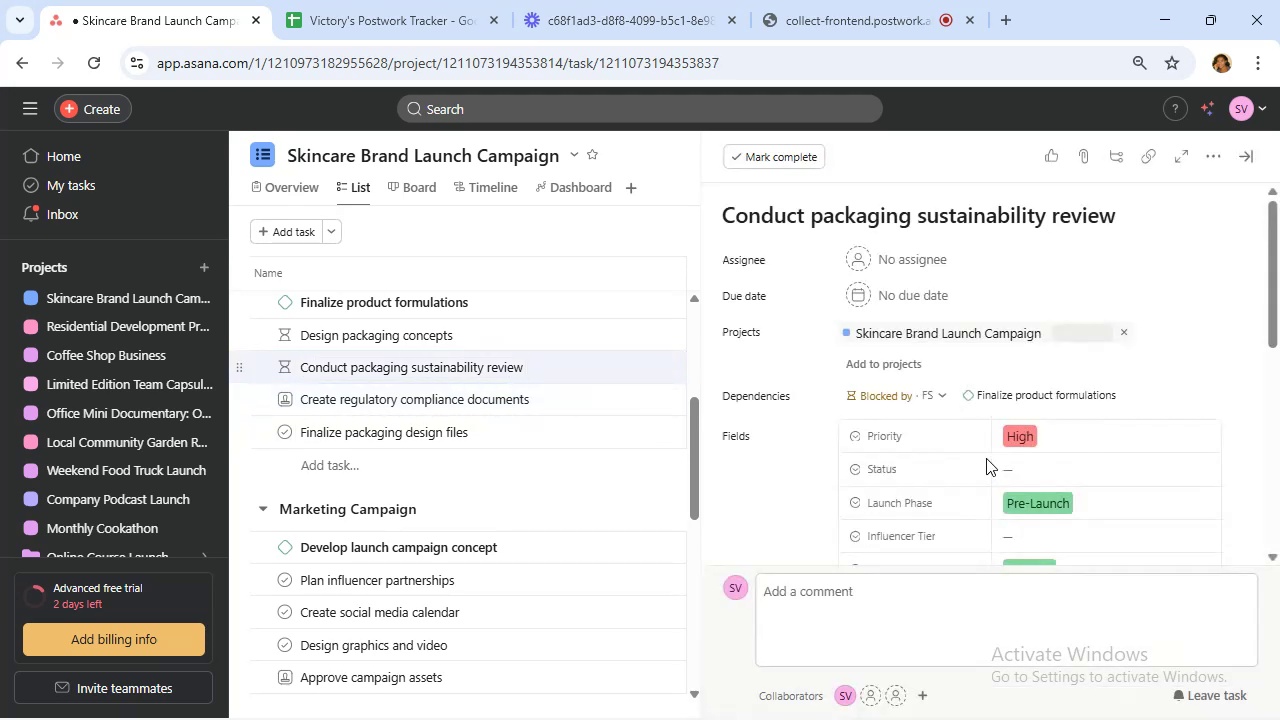 
scroll: coordinate [1002, 461], scroll_direction: down, amount: 3.0
 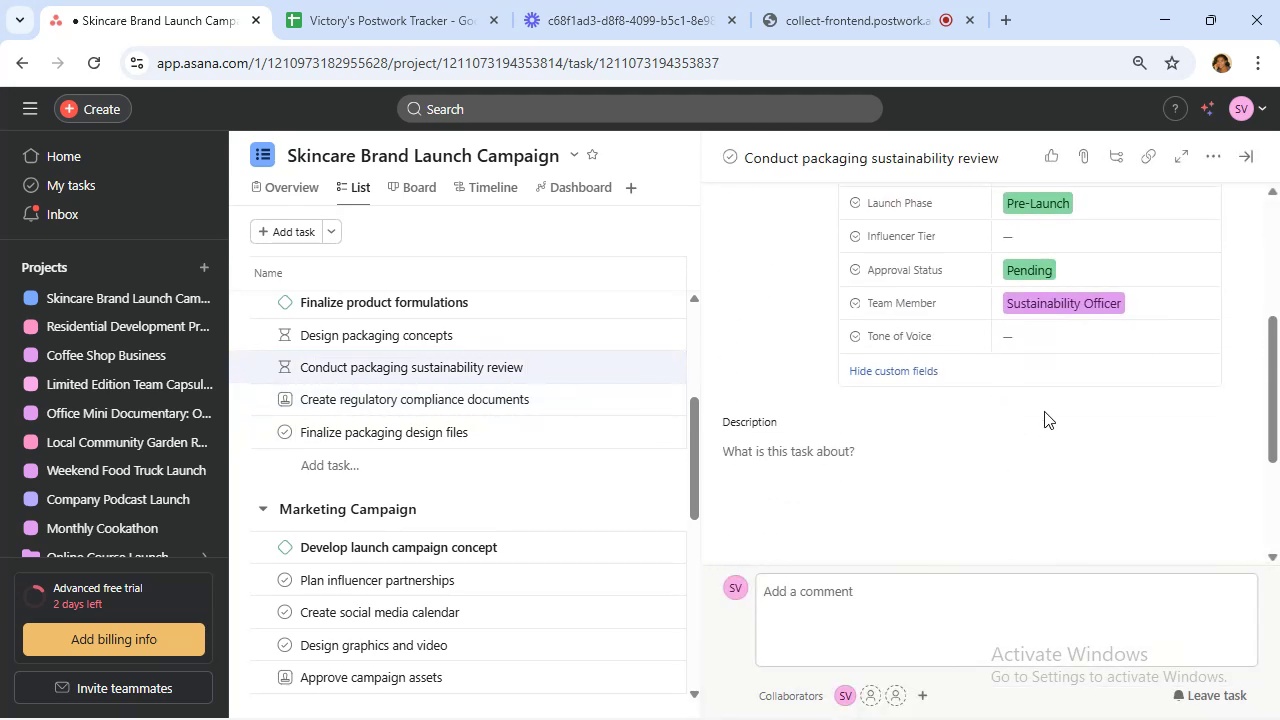 
scroll: coordinate [1046, 405], scroll_direction: up, amount: 1.0
 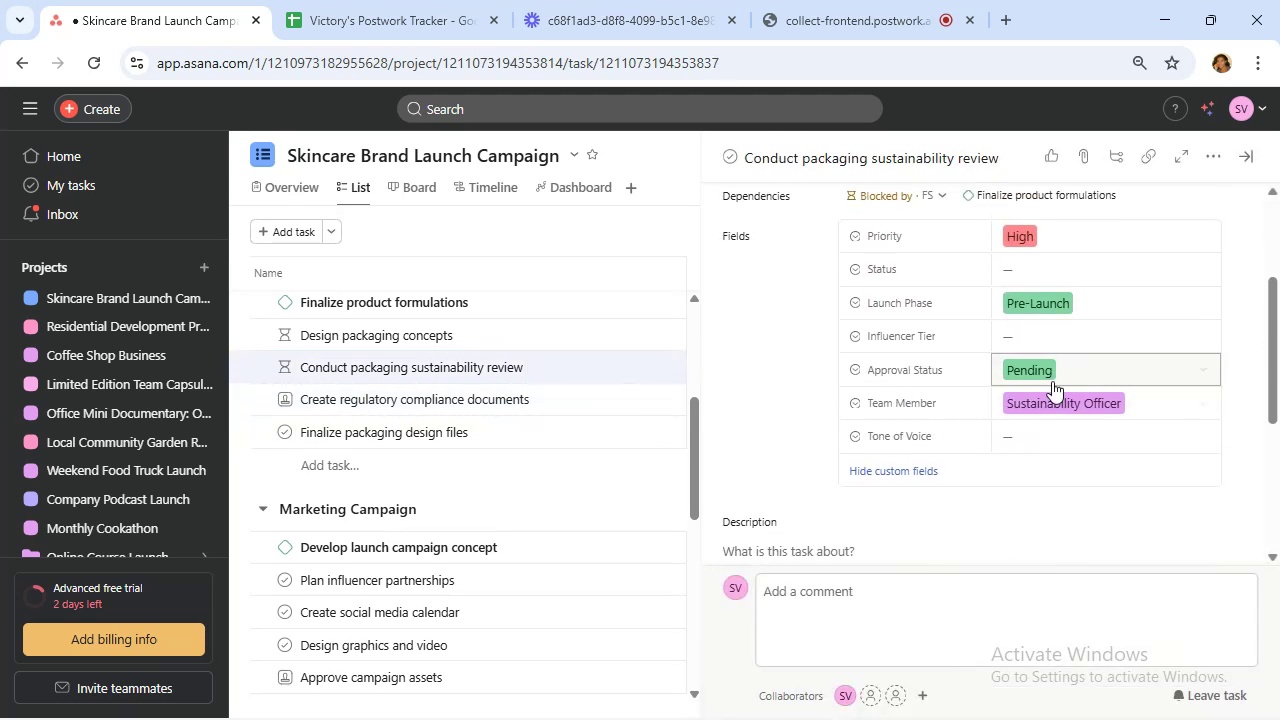 
left_click([1053, 378])
 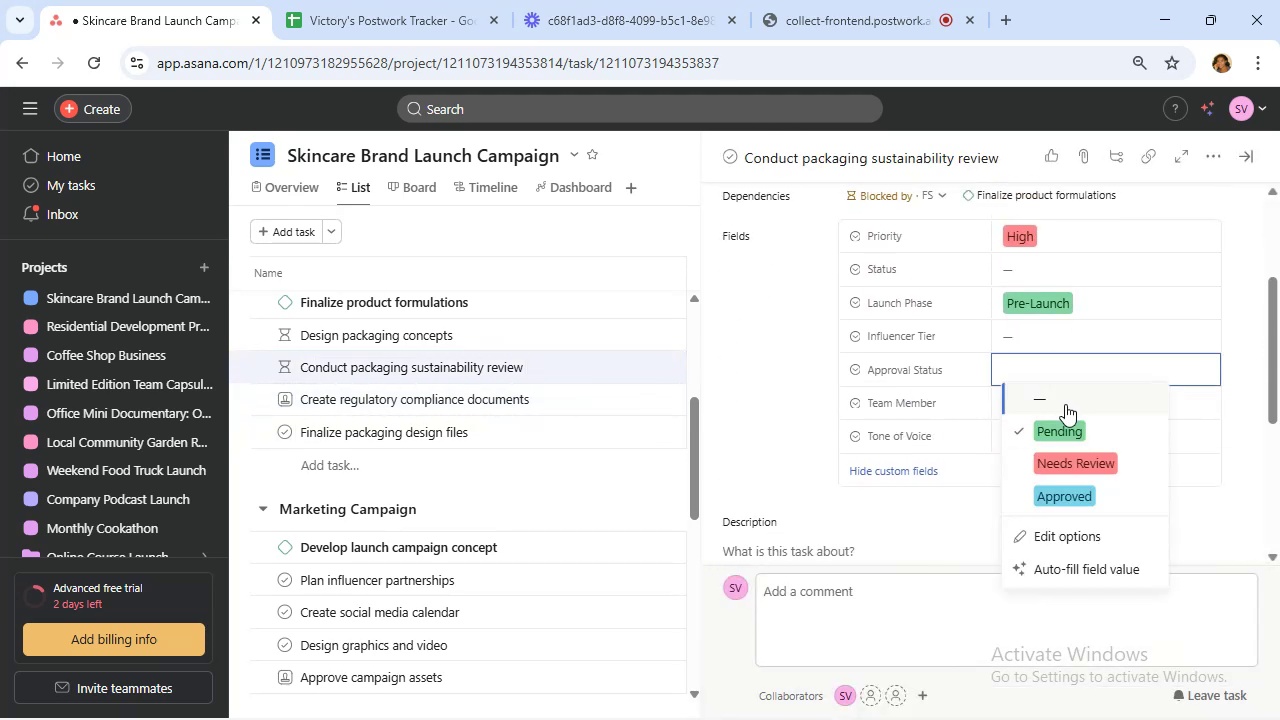 
left_click([1065, 404])
 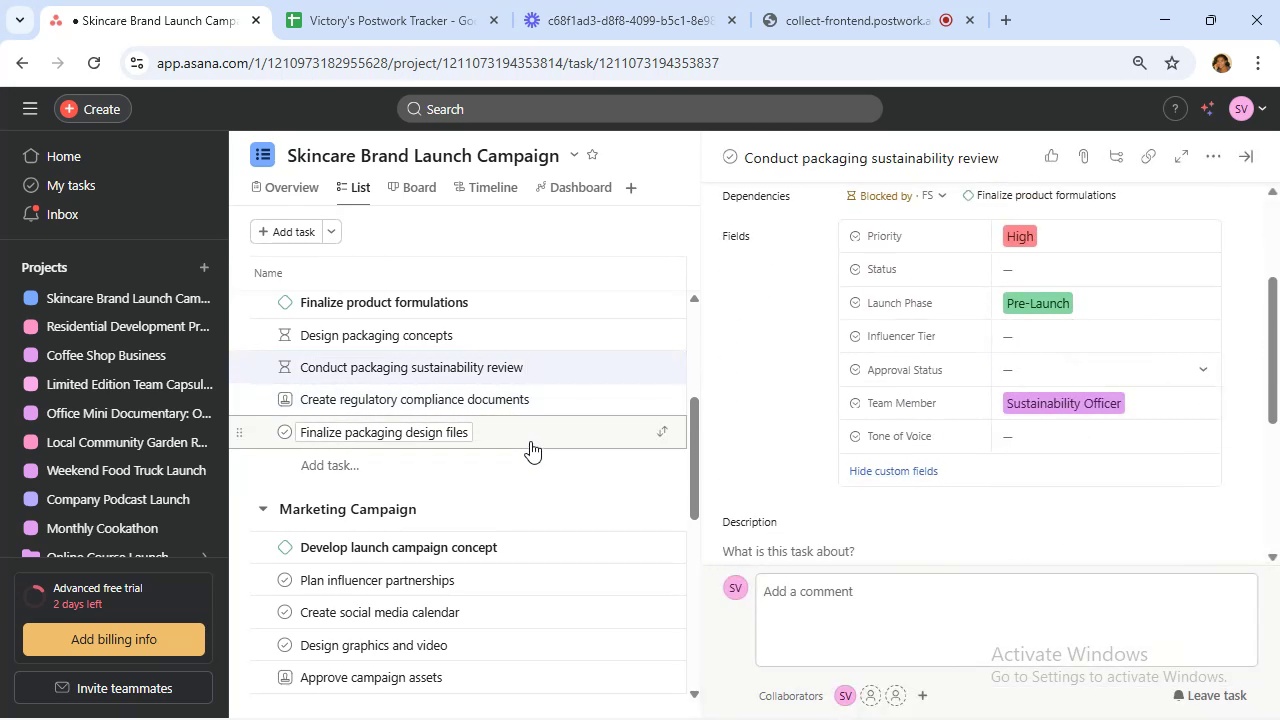 
left_click([530, 438])
 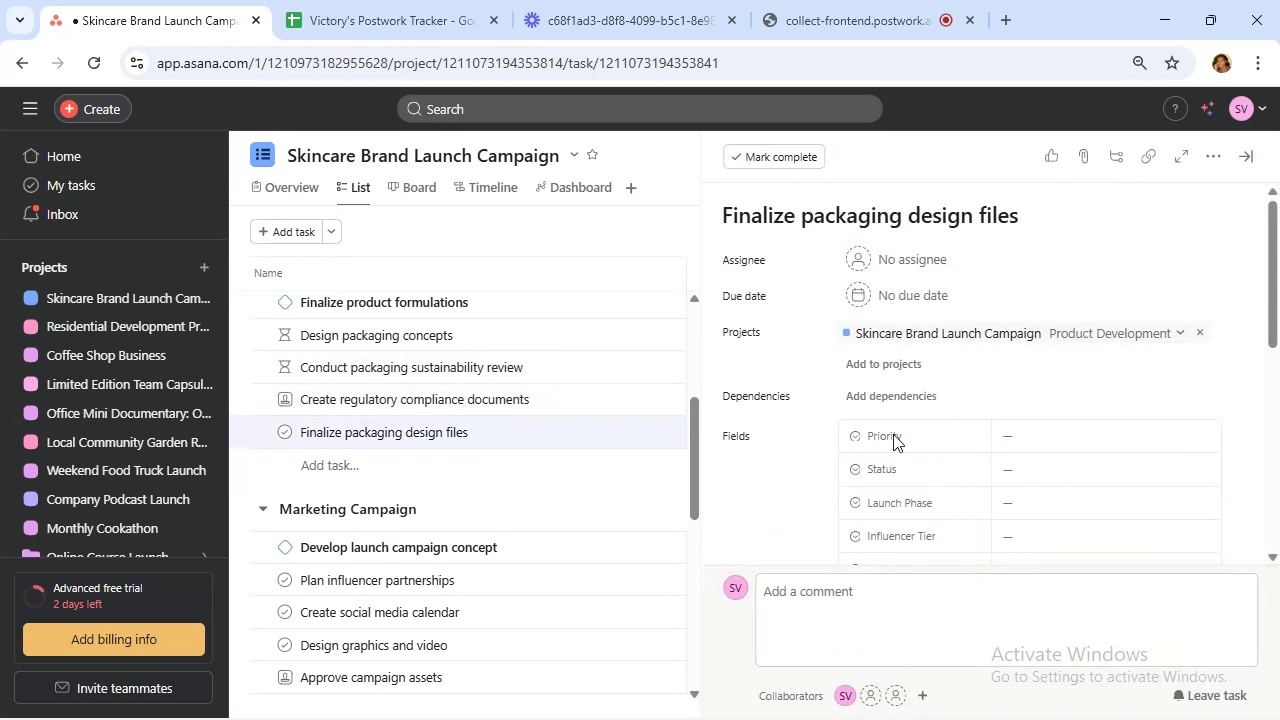 
left_click([1042, 431])
 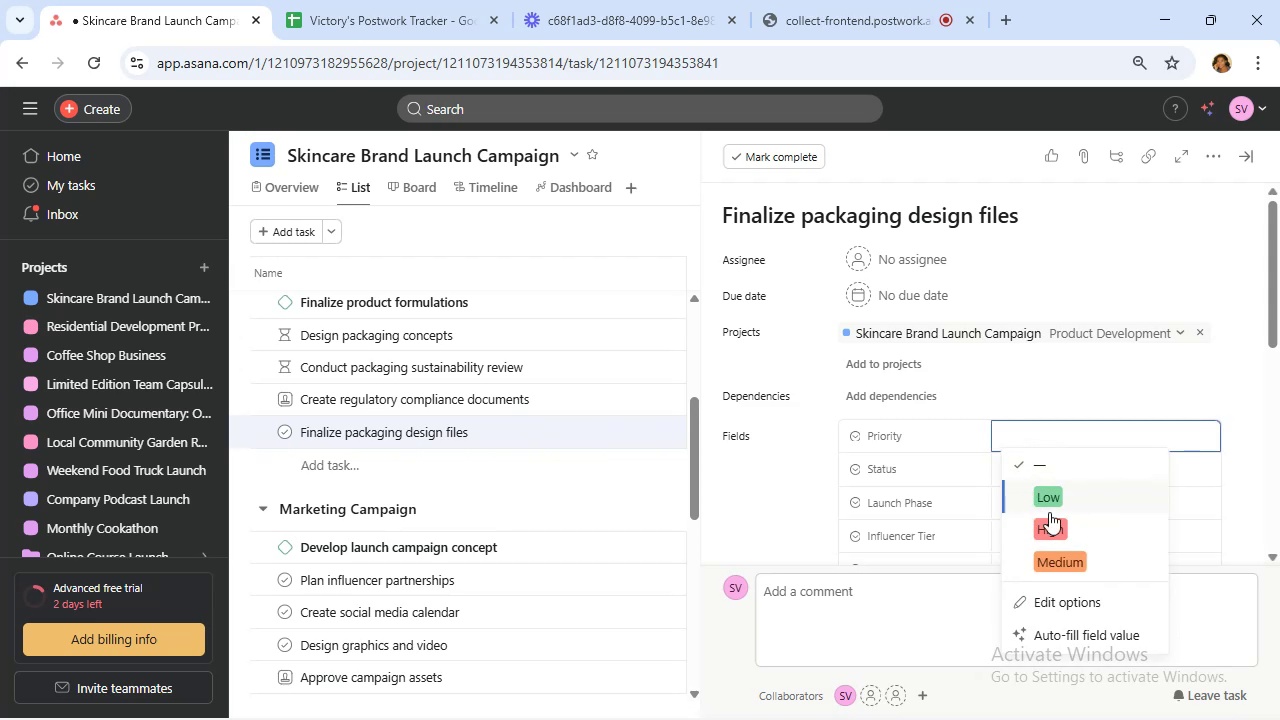 
left_click([1061, 526])
 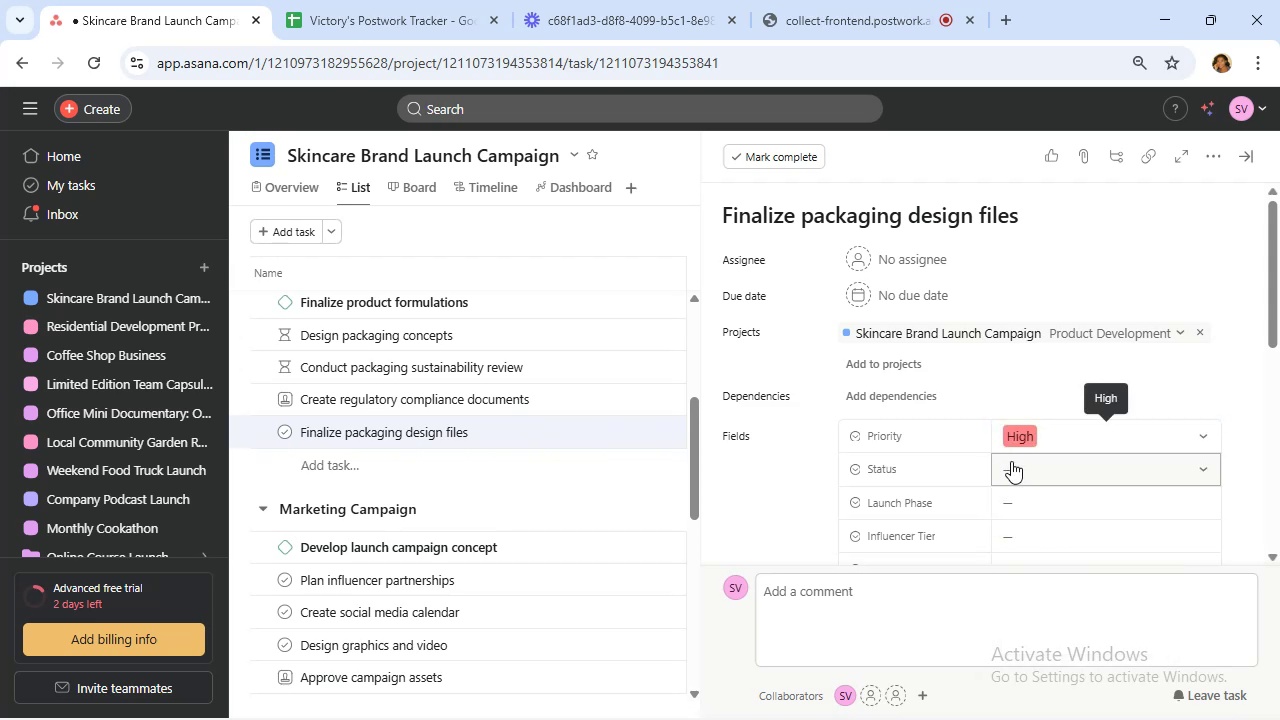 
left_click([1011, 461])
 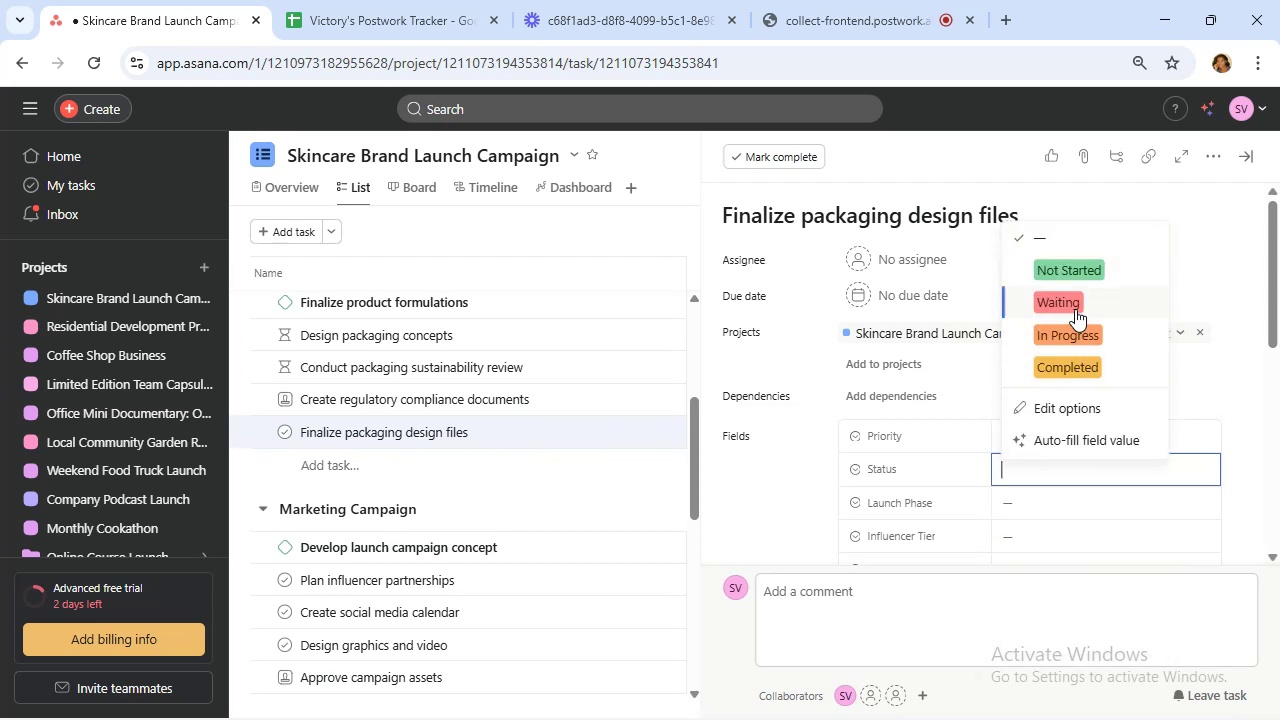 
left_click([1075, 305])
 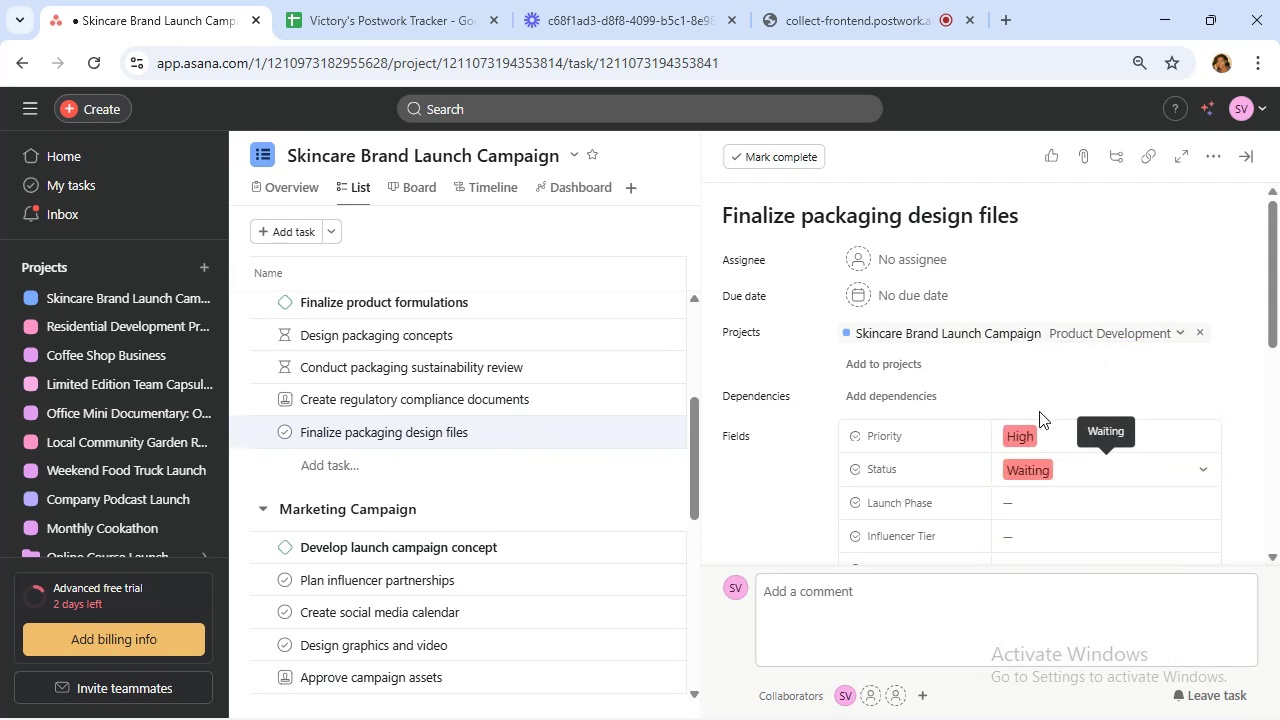 
scroll: coordinate [1031, 419], scroll_direction: down, amount: 1.0
 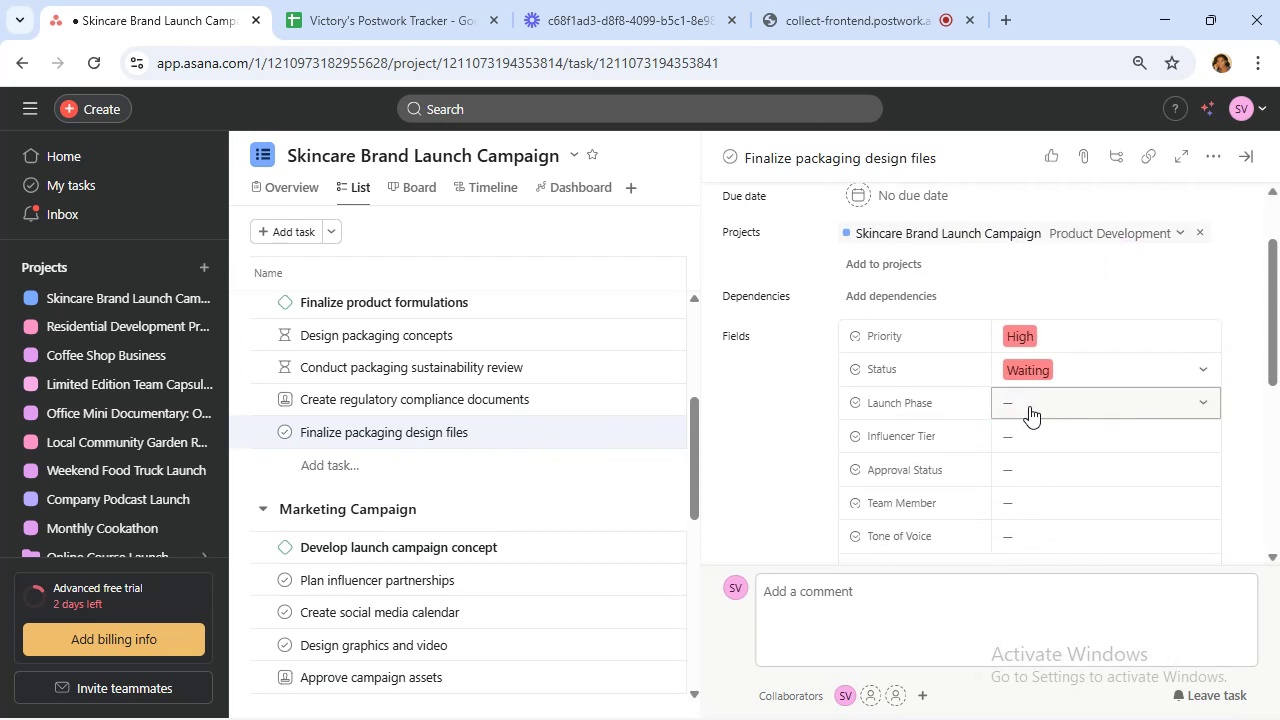 
wait(5.52)
 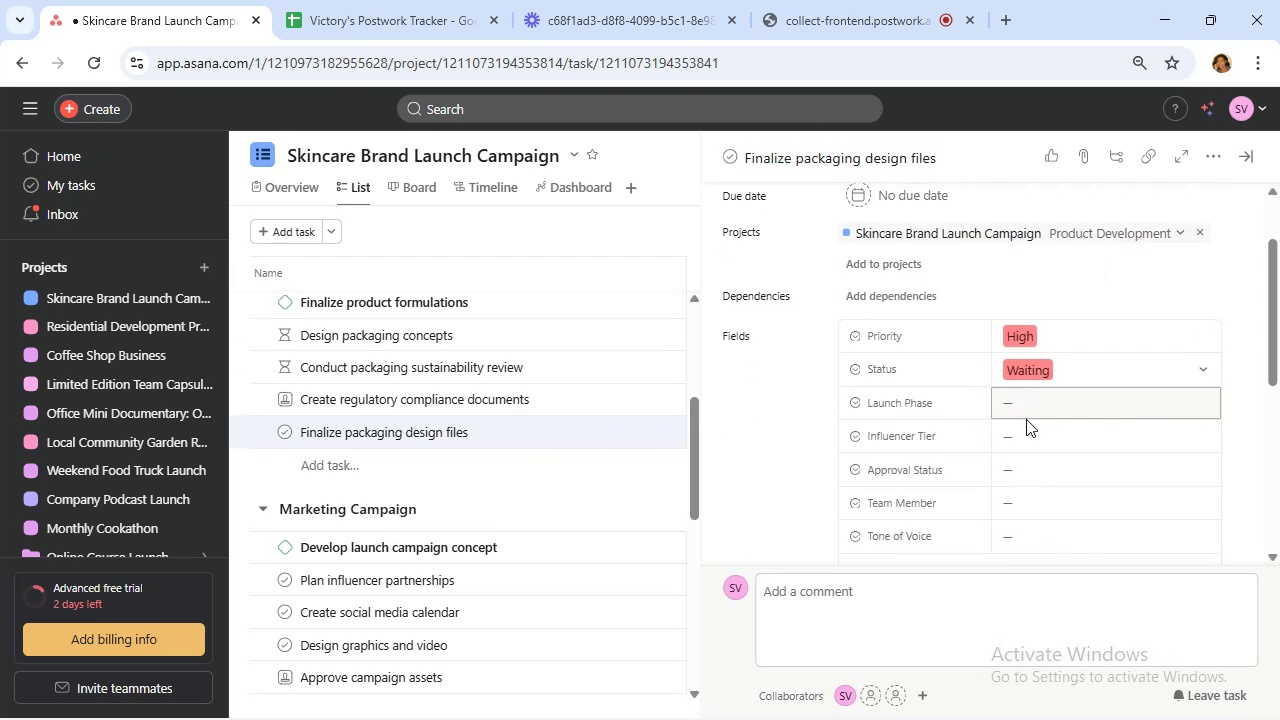 
scroll: coordinate [1029, 406], scroll_direction: down, amount: 1.0
 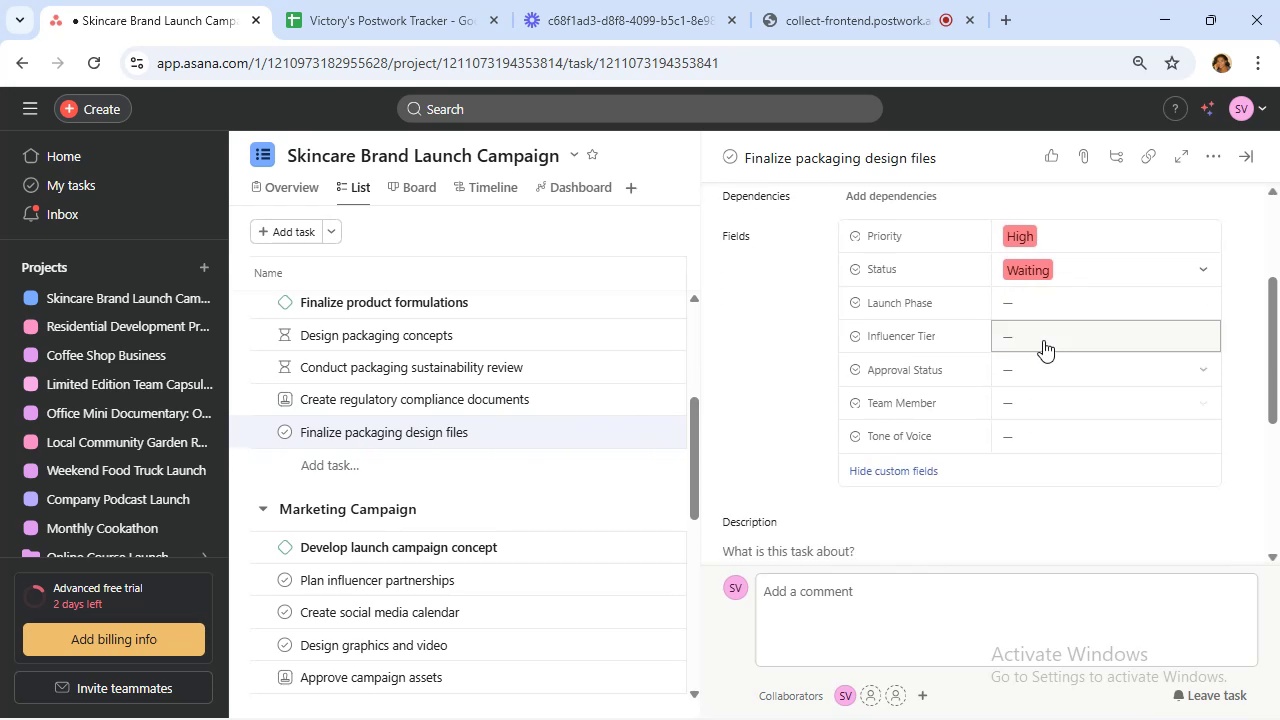 
left_click([1048, 311])
 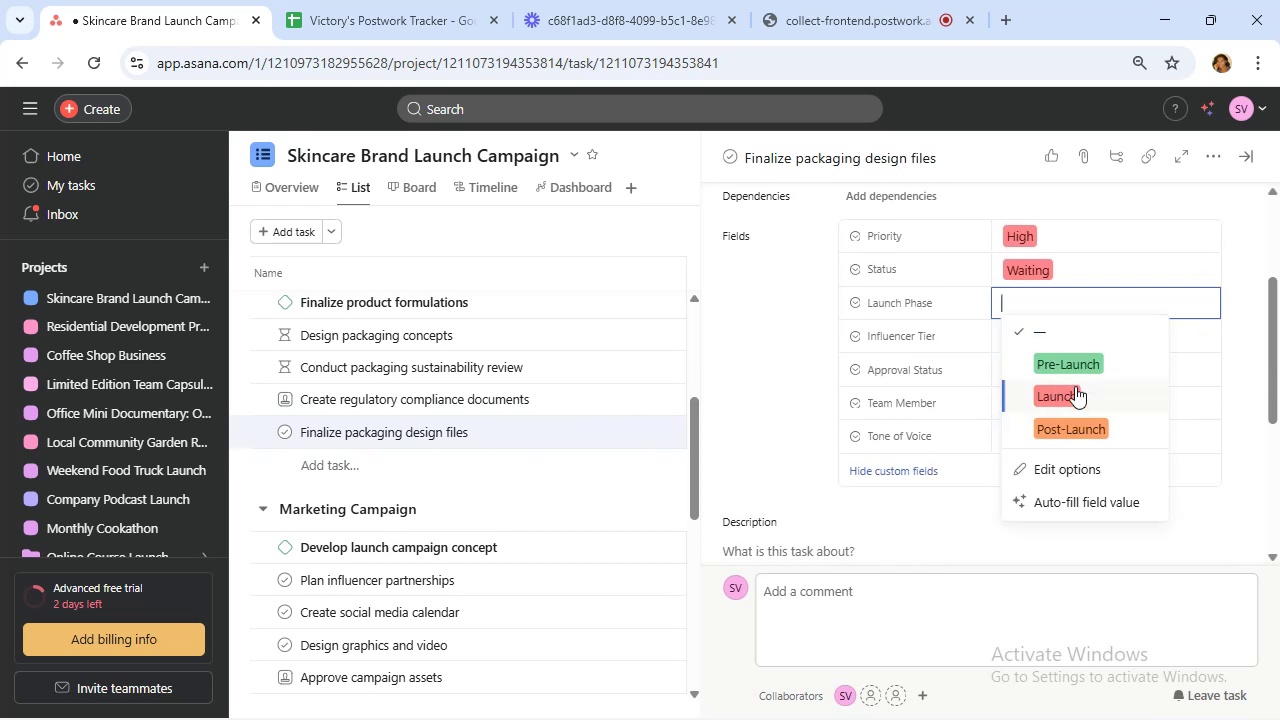 
left_click([1072, 362])
 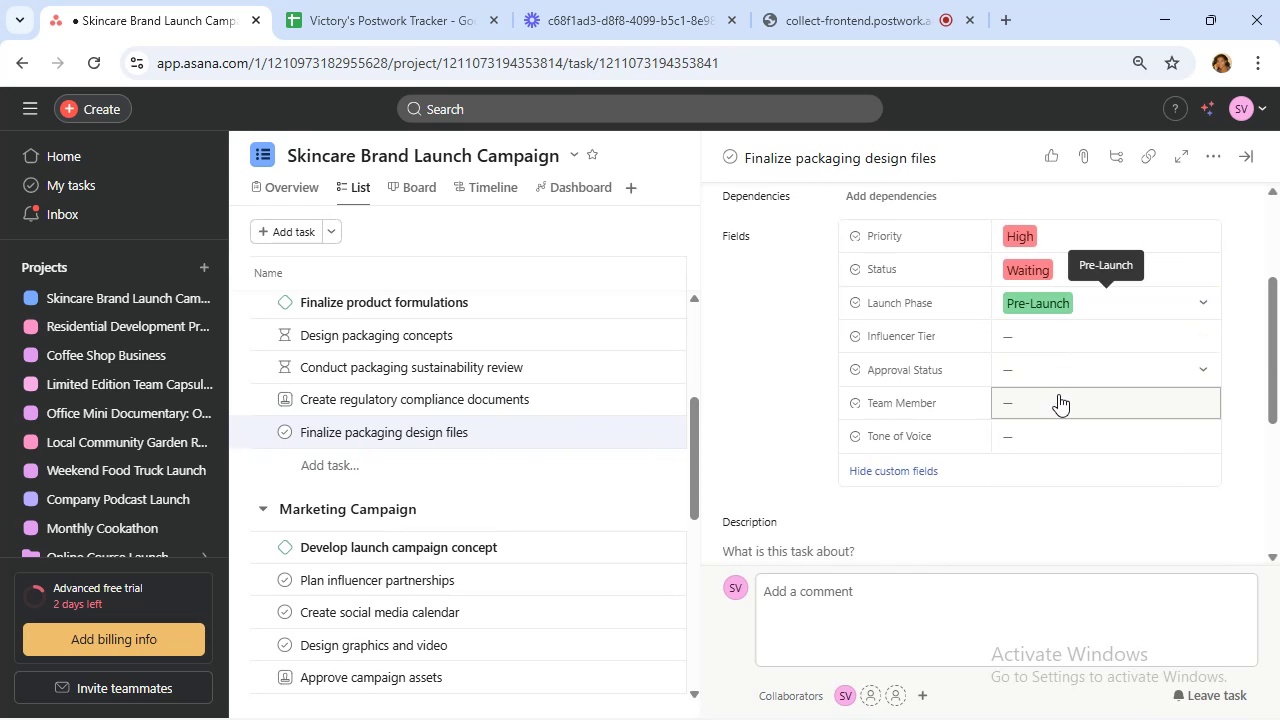 
left_click([1057, 398])
 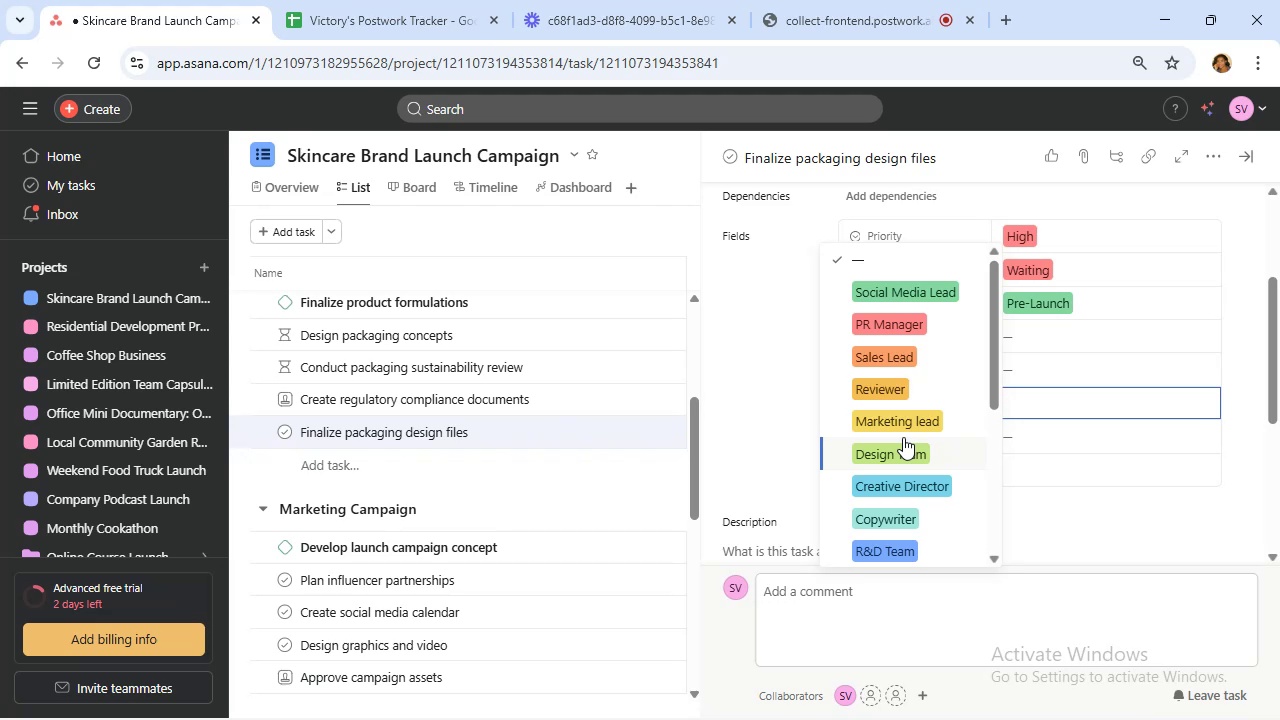 
wait(6.9)
 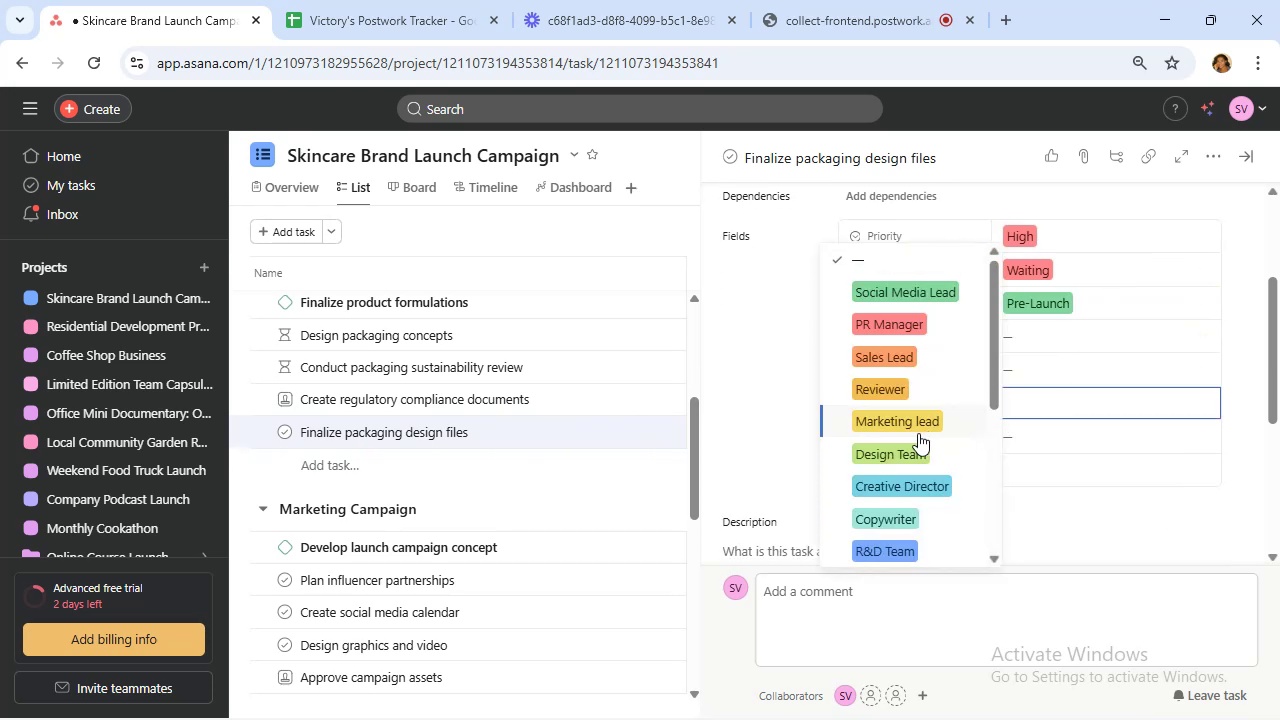 
left_click([911, 449])
 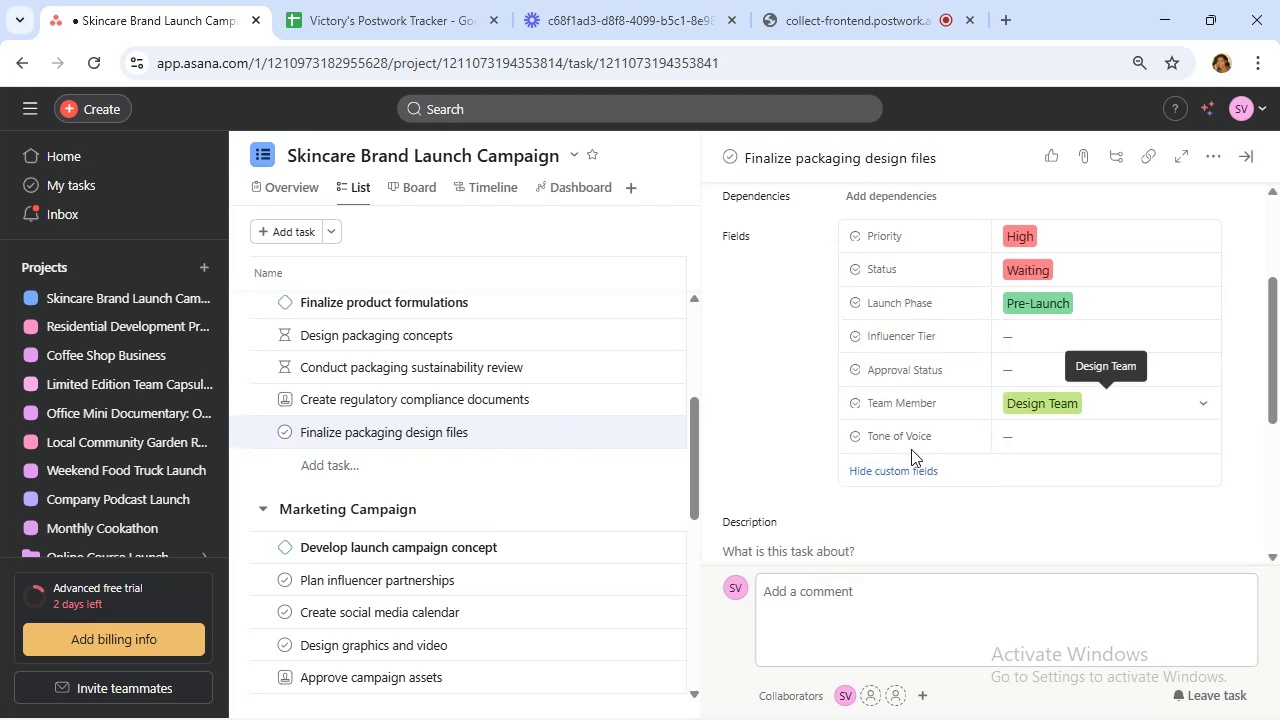 
wait(6.58)
 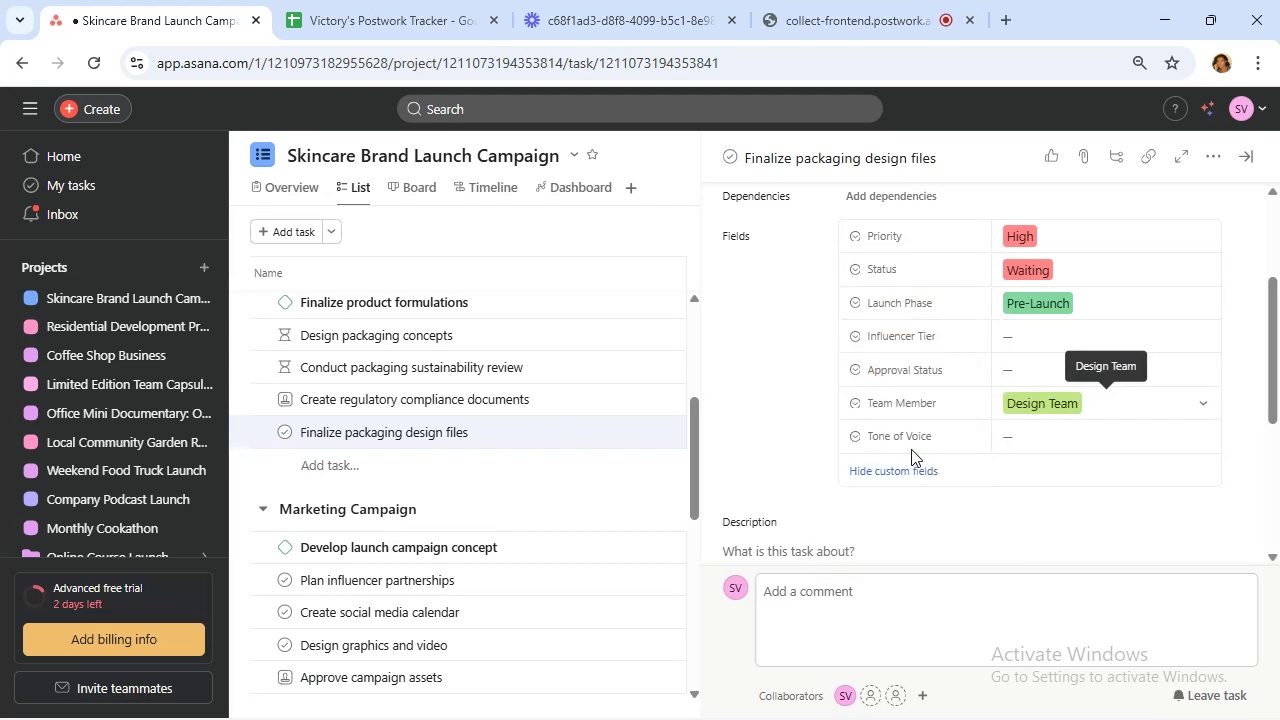 
left_click([573, 541])
 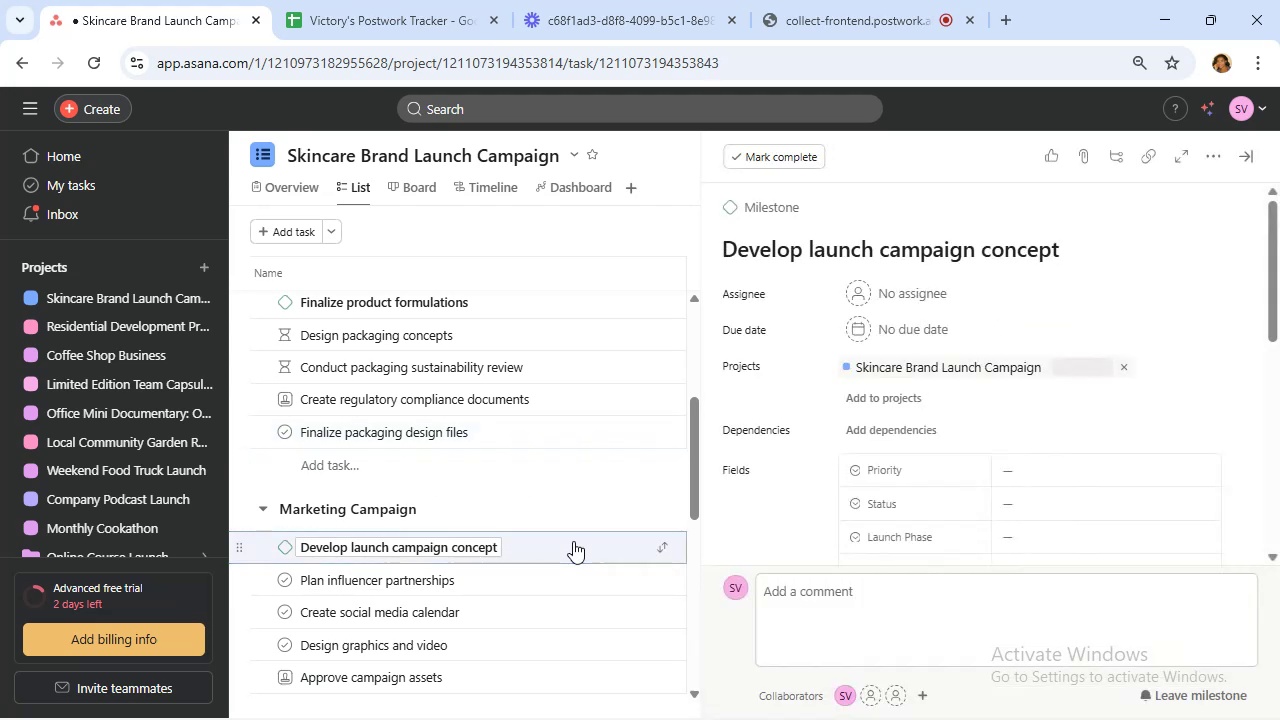 
scroll: coordinate [1071, 446], scroll_direction: down, amount: 3.0
 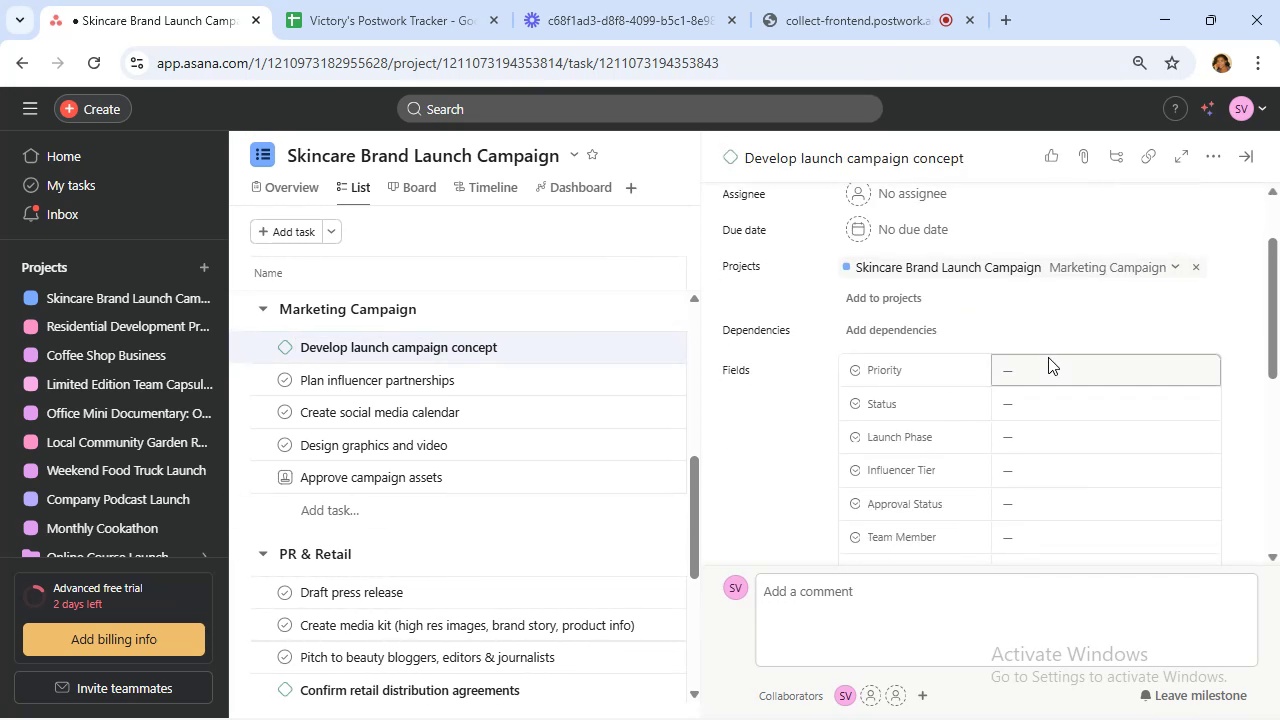 
left_click([1048, 374])
 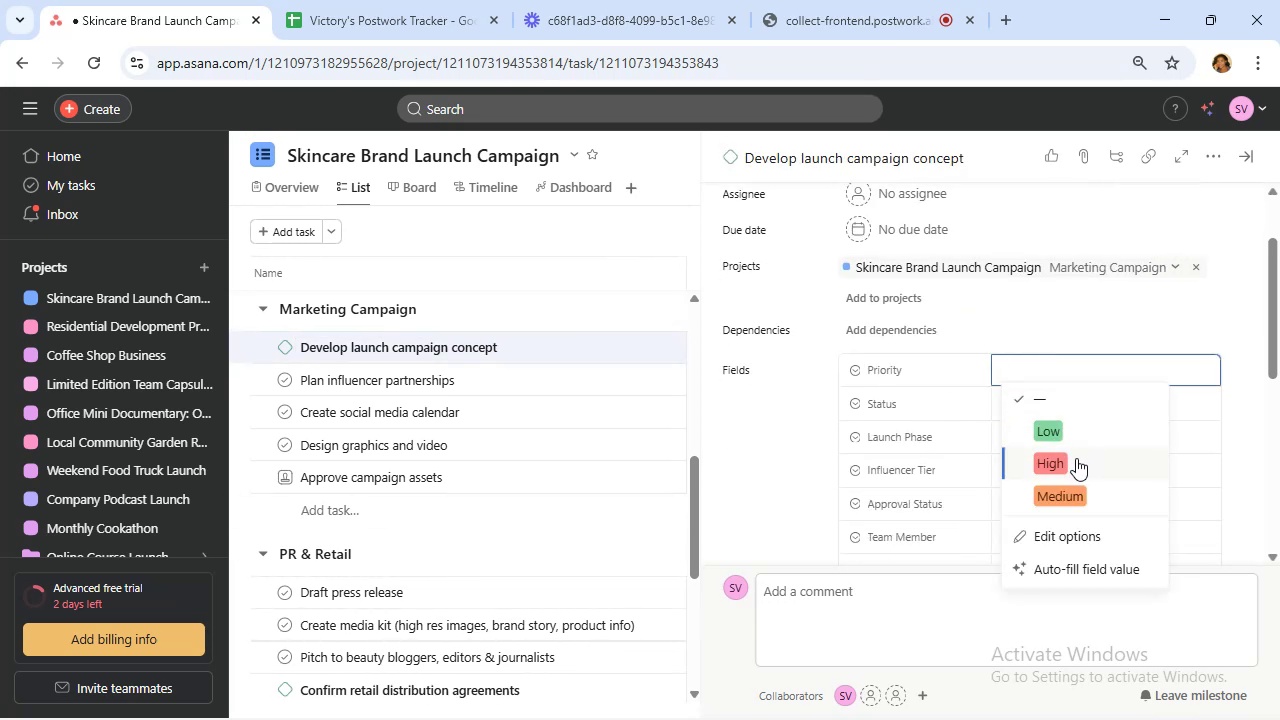 
left_click([1076, 466])
 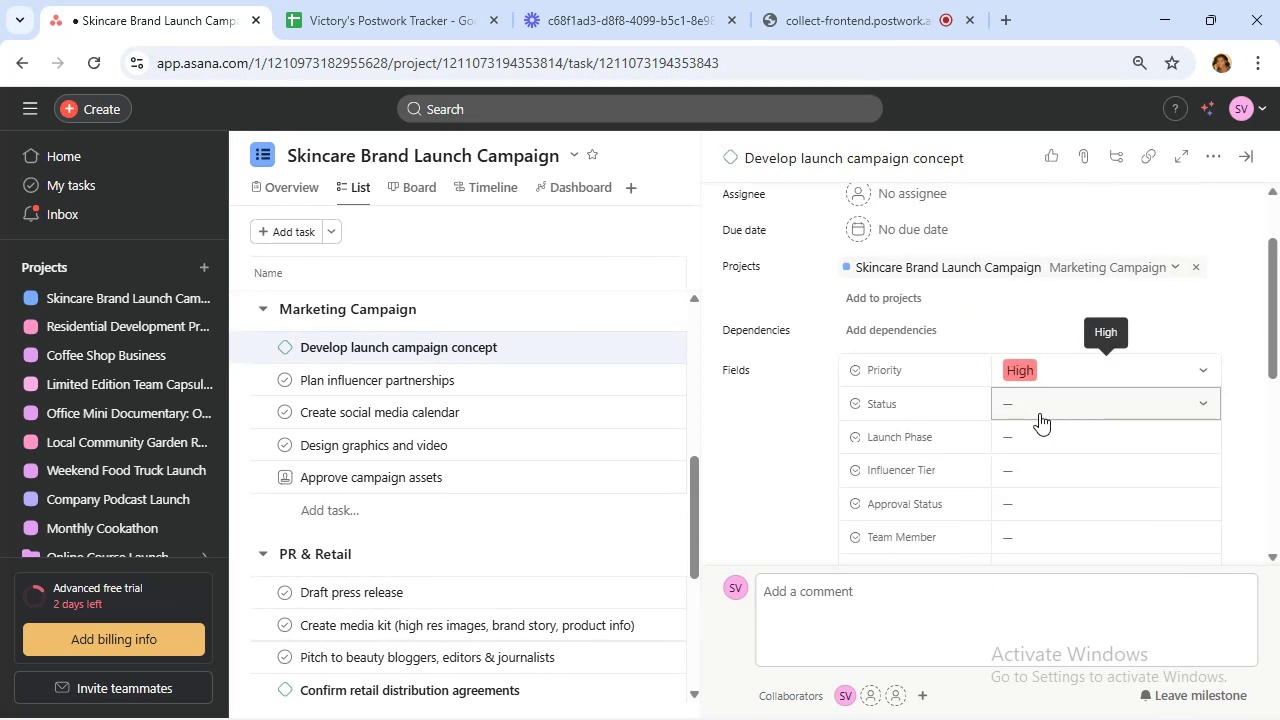 
wait(8.39)
 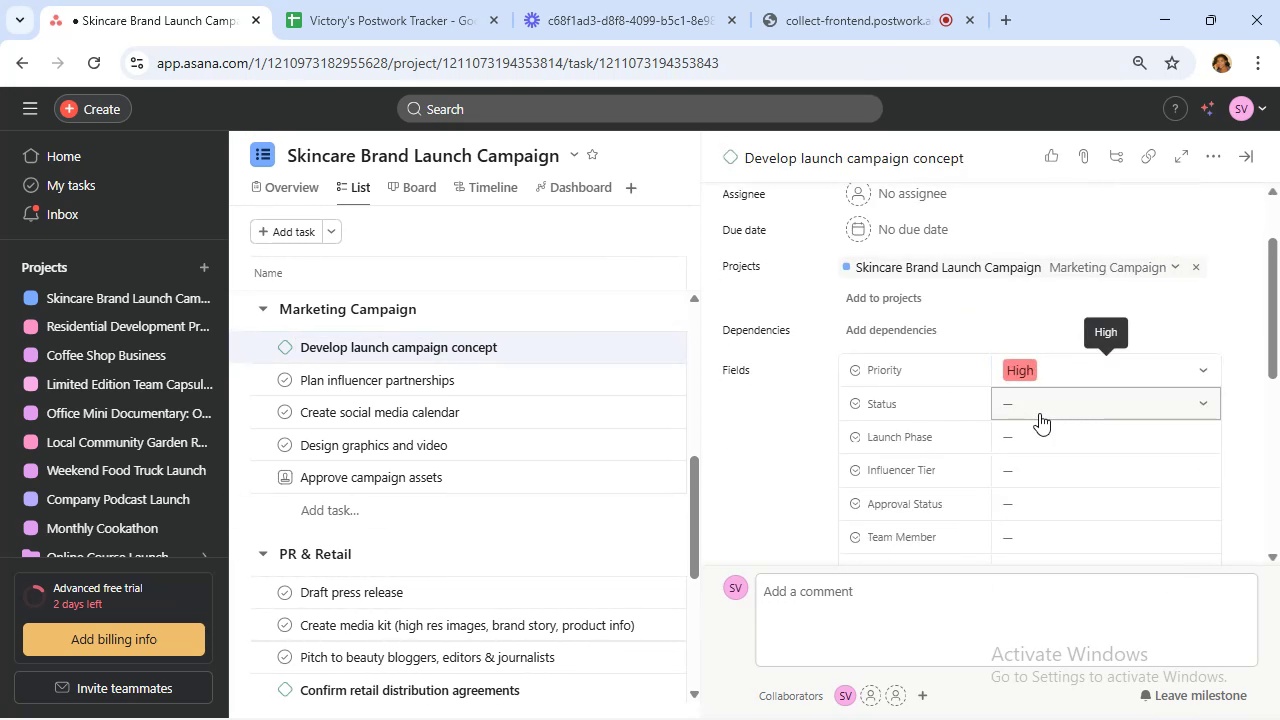 
left_click([1036, 409])
 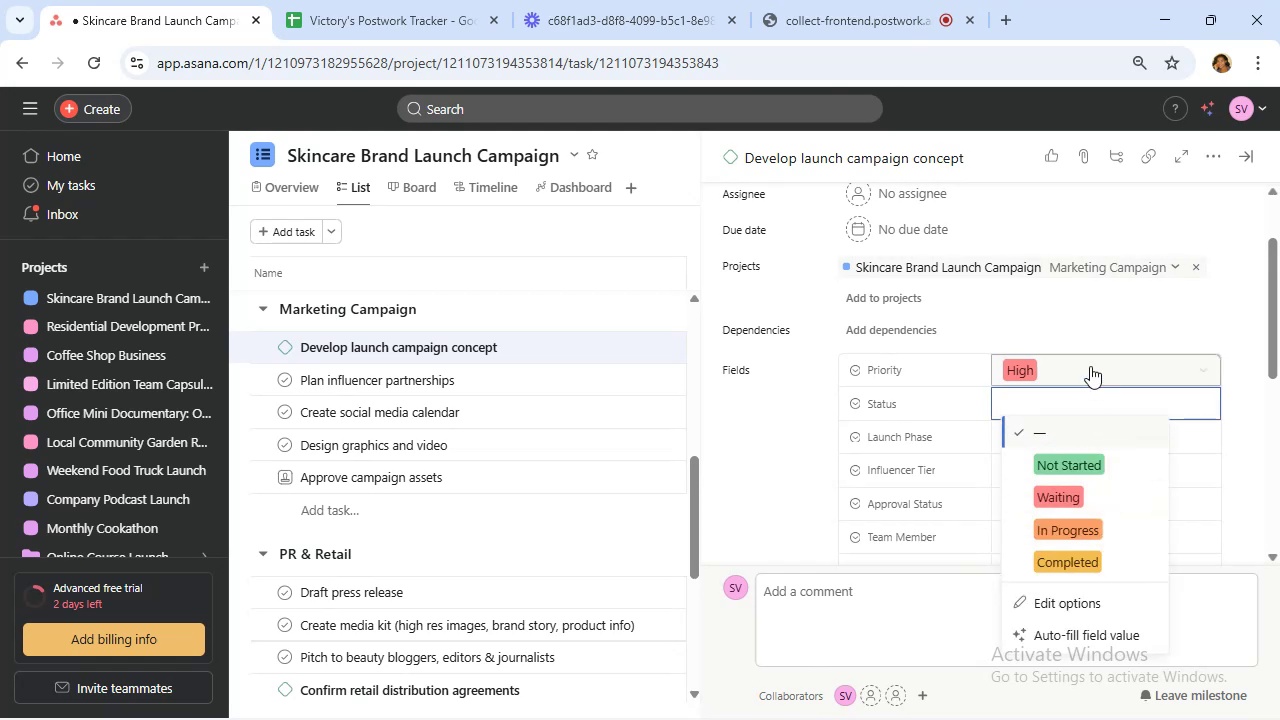 
left_click([1092, 332])
 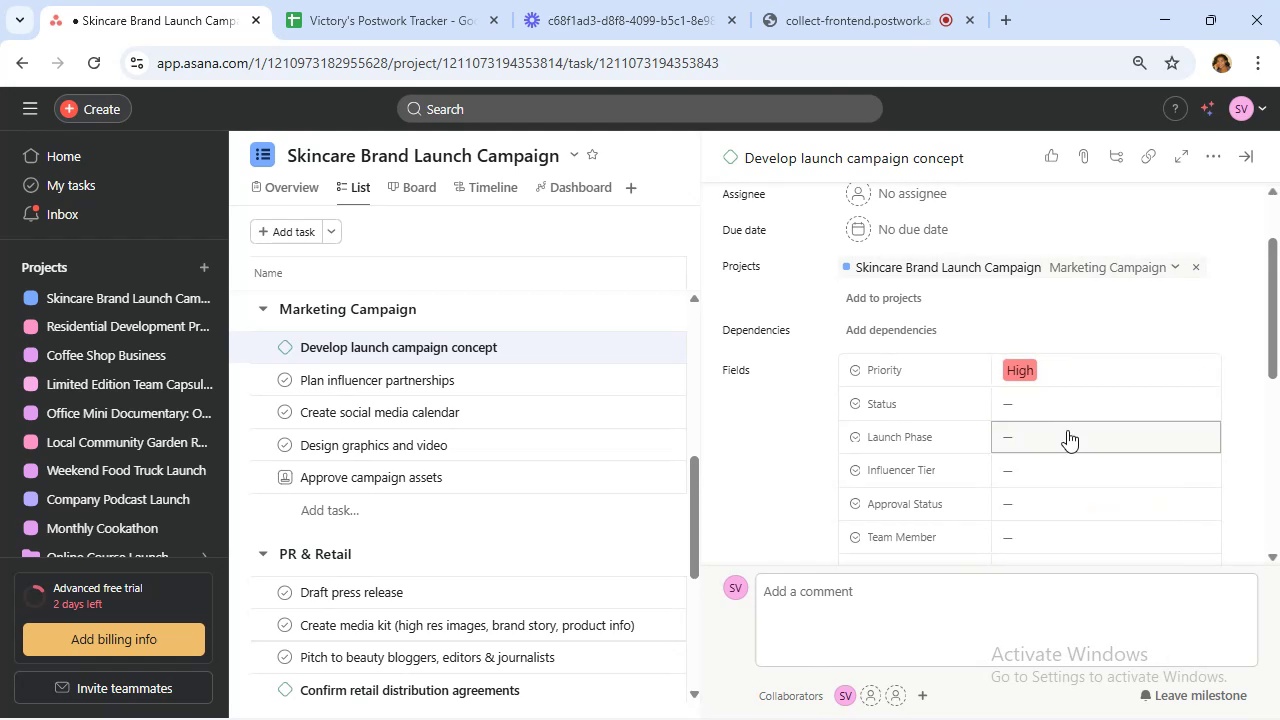 
left_click([1065, 433])
 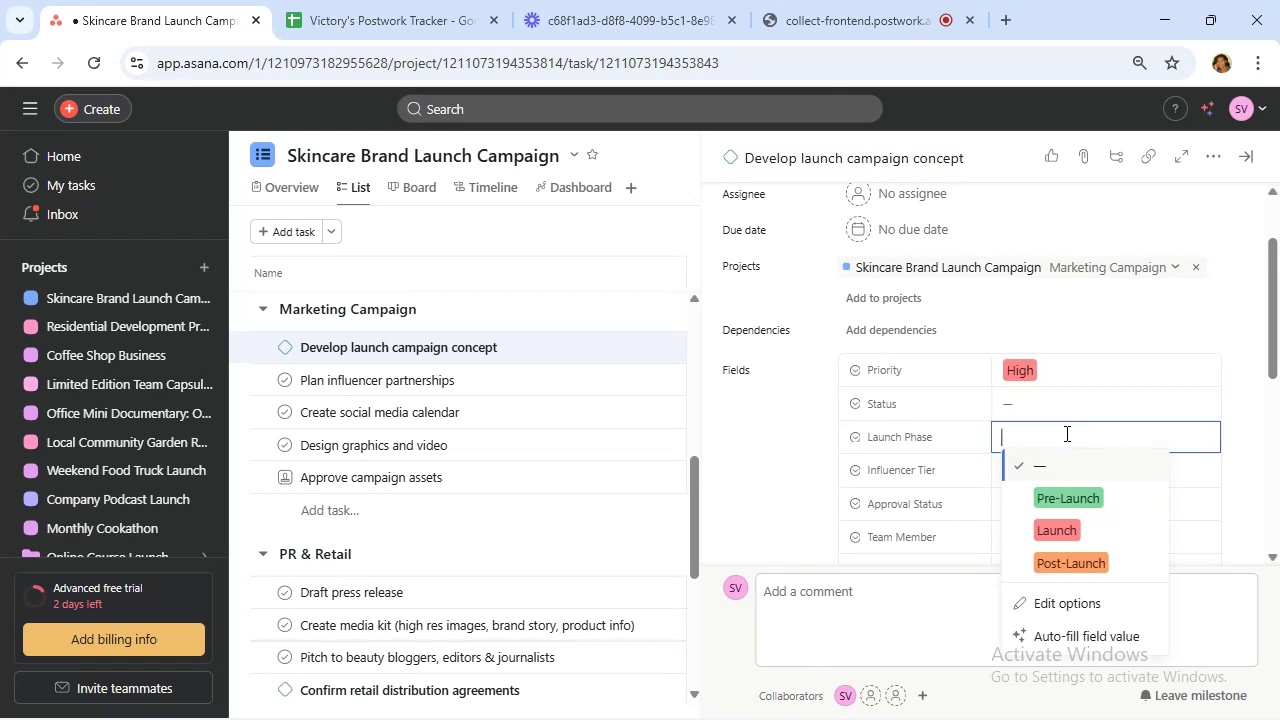 
left_click([1079, 497])
 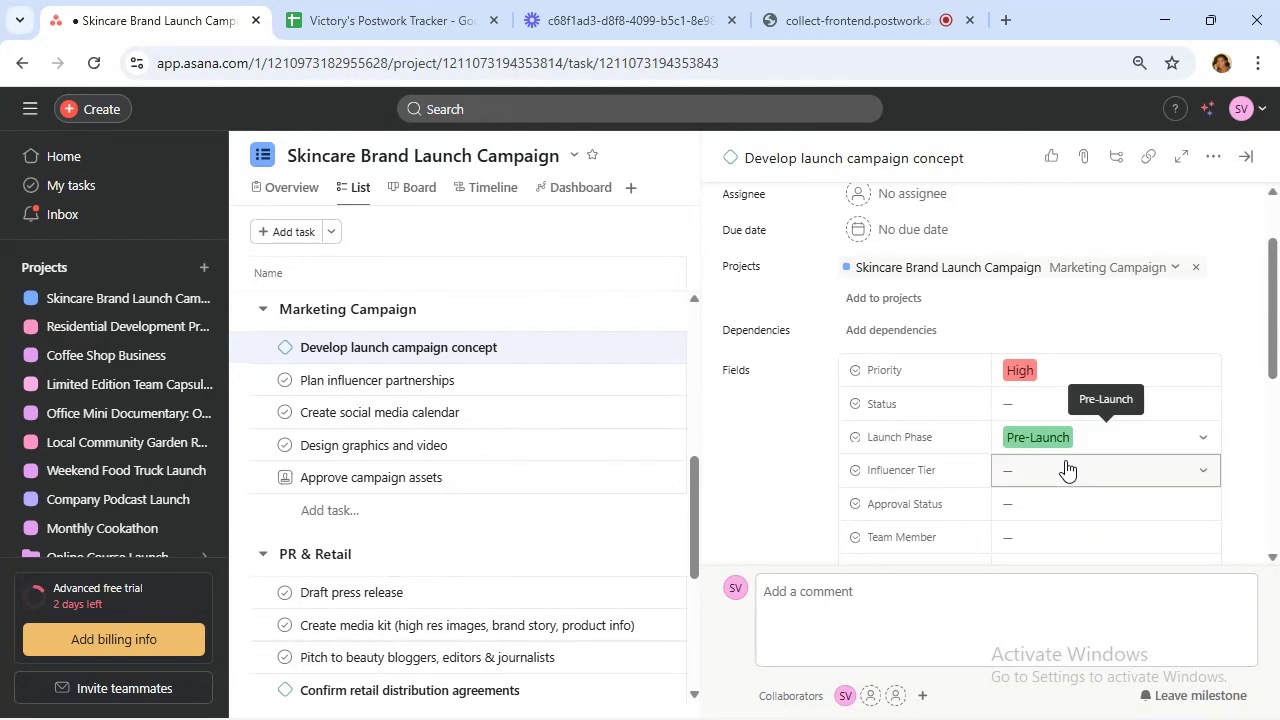 
scroll: coordinate [1065, 460], scroll_direction: down, amount: 1.0
 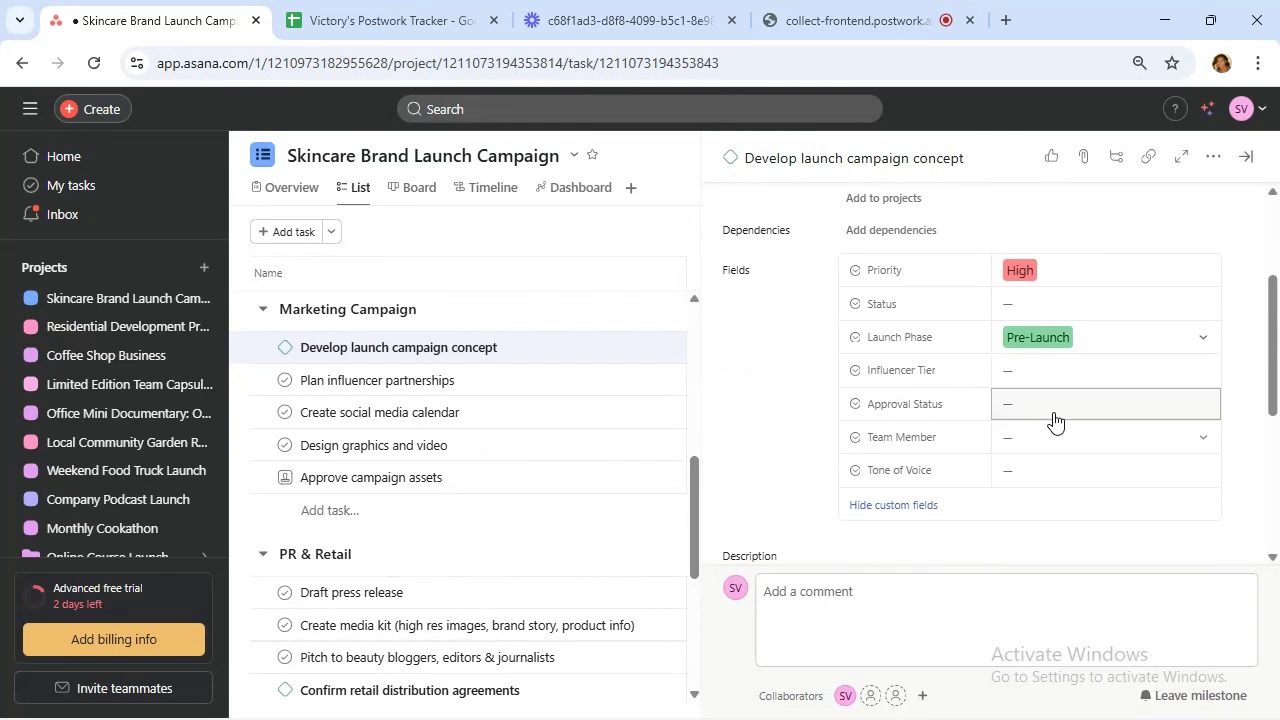 
left_click([1052, 412])
 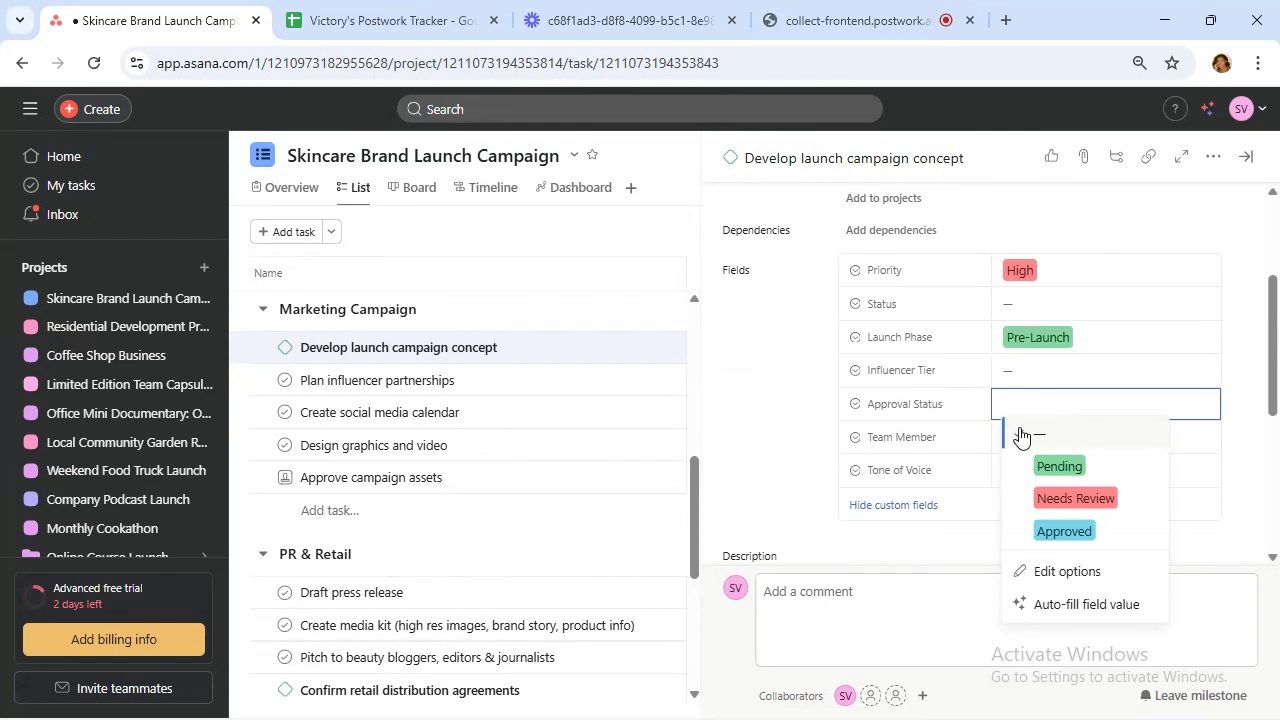 
wait(5.87)
 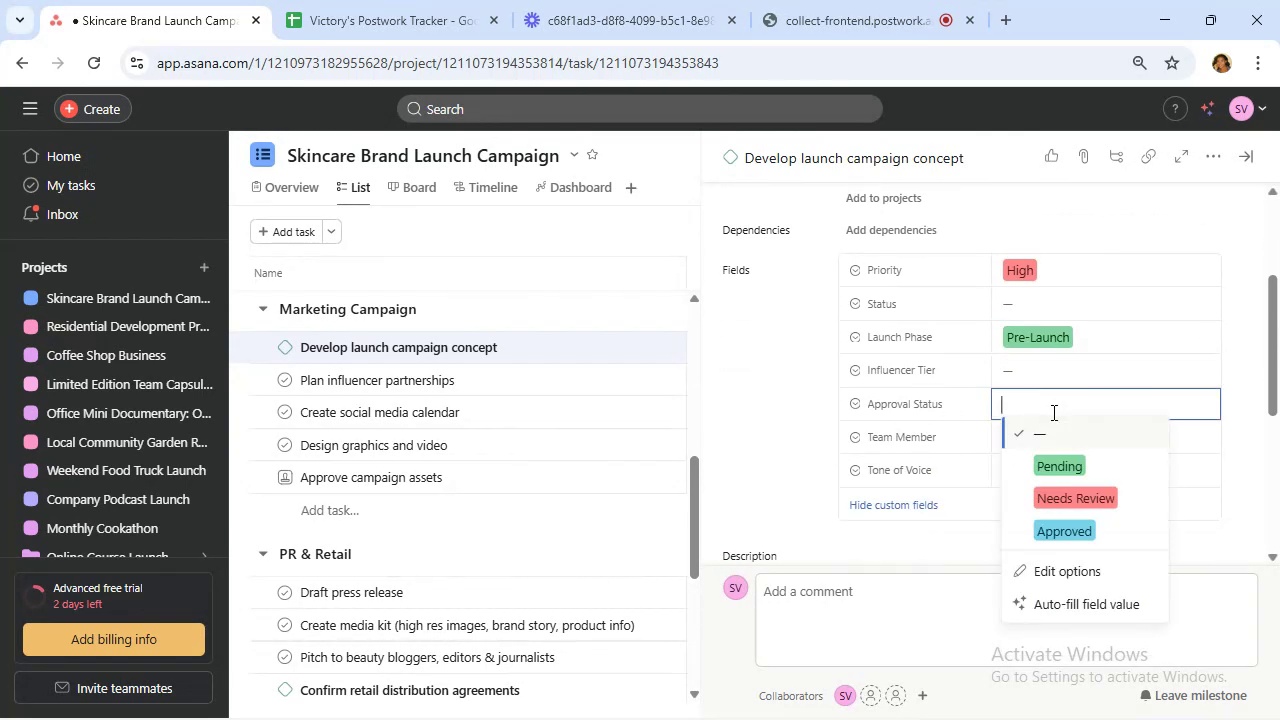 
scroll: coordinate [1224, 348], scroll_direction: down, amount: 1.0
 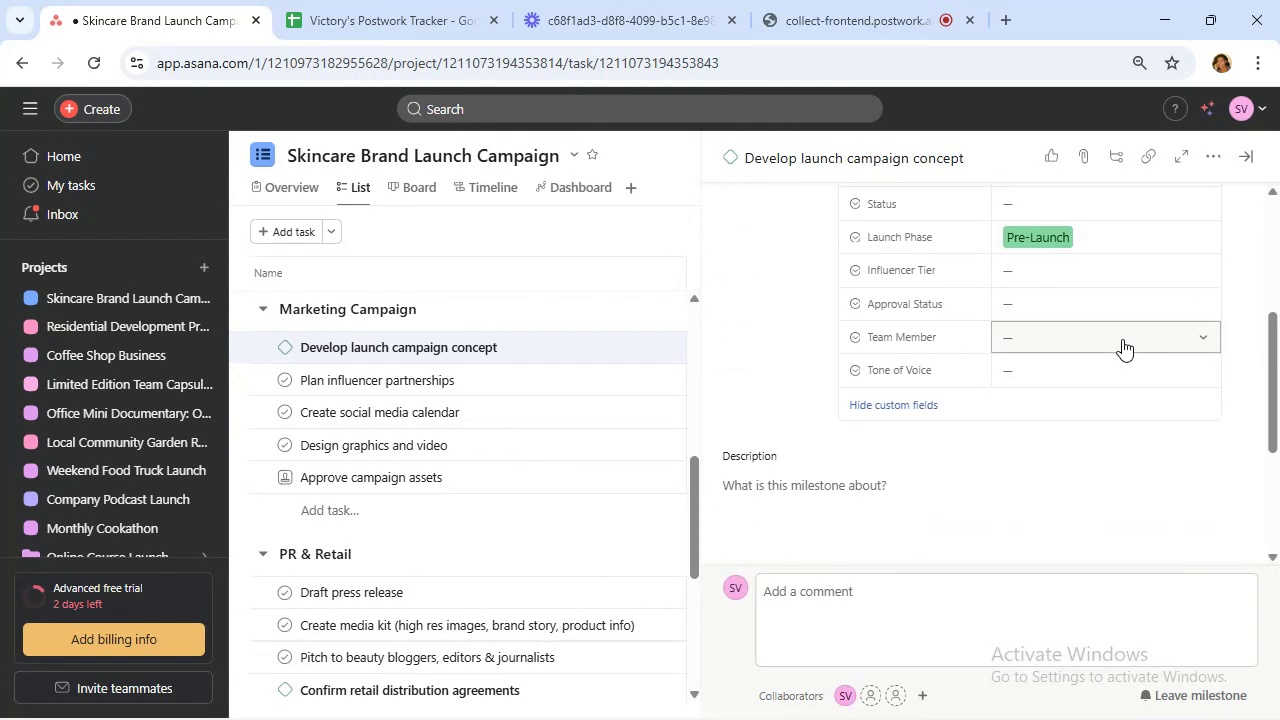 
left_click([1109, 336])
 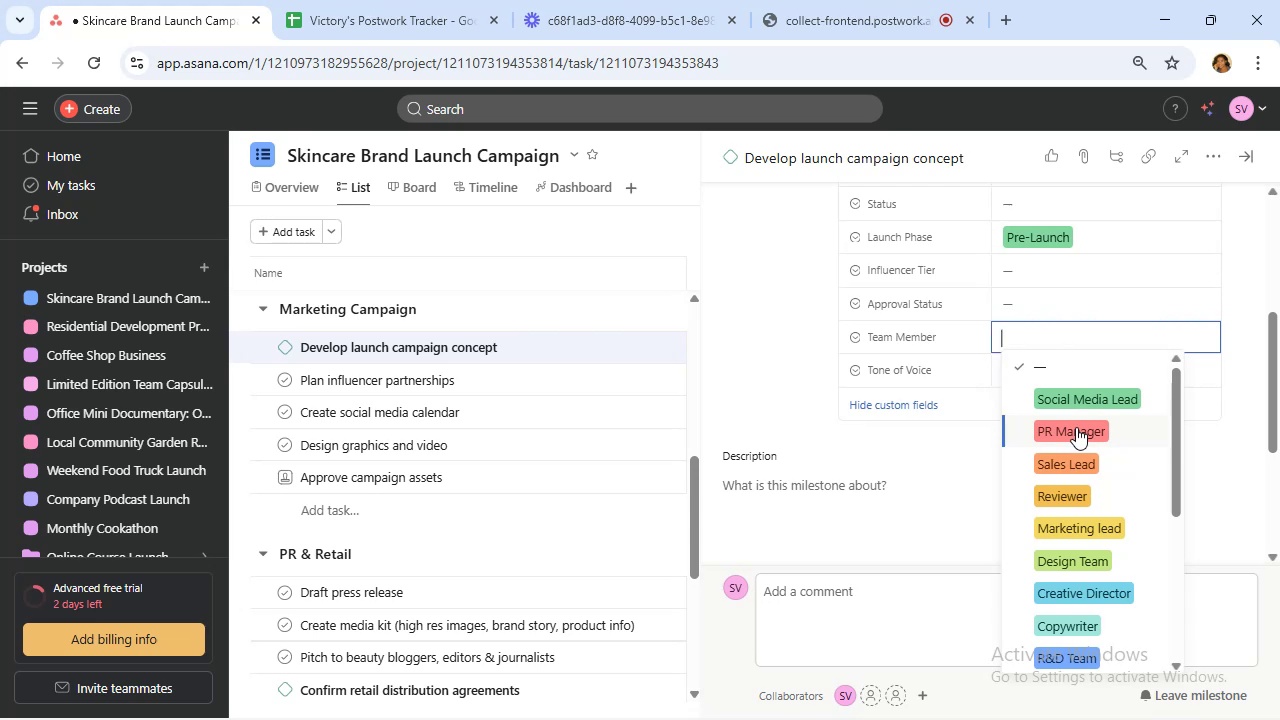 
wait(14.78)
 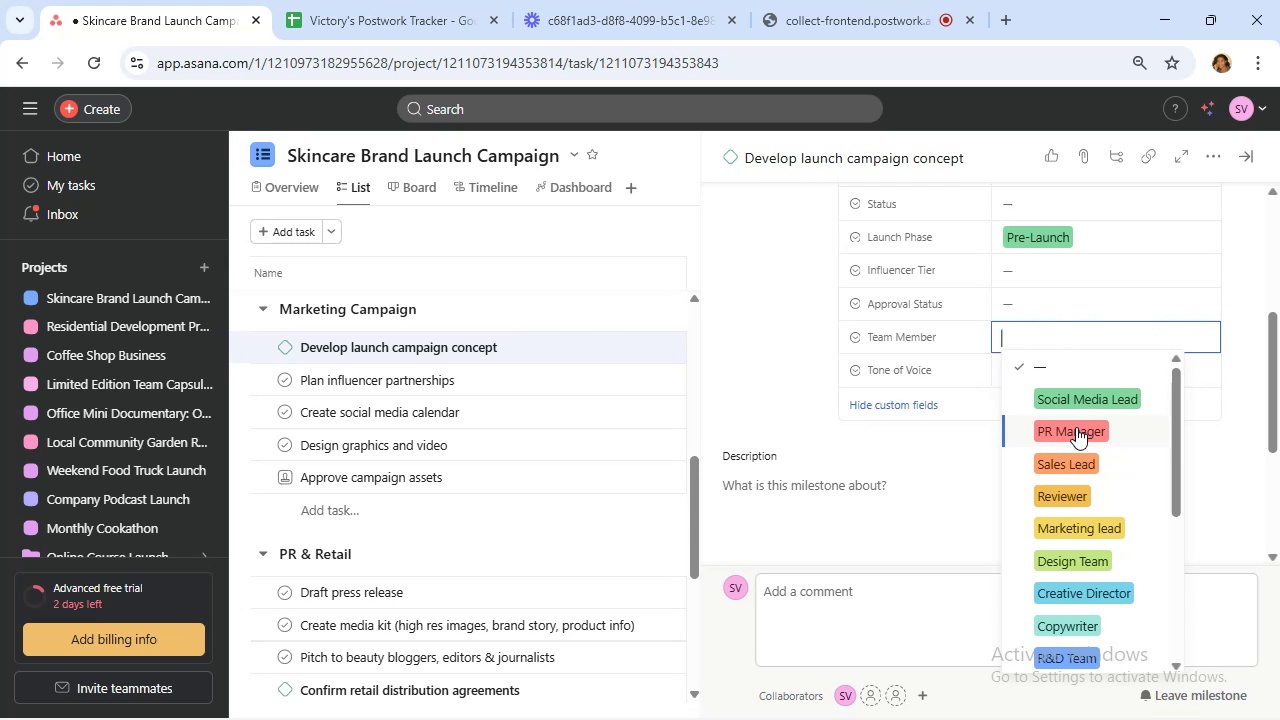 
scroll: coordinate [1089, 456], scroll_direction: down, amount: 3.0
 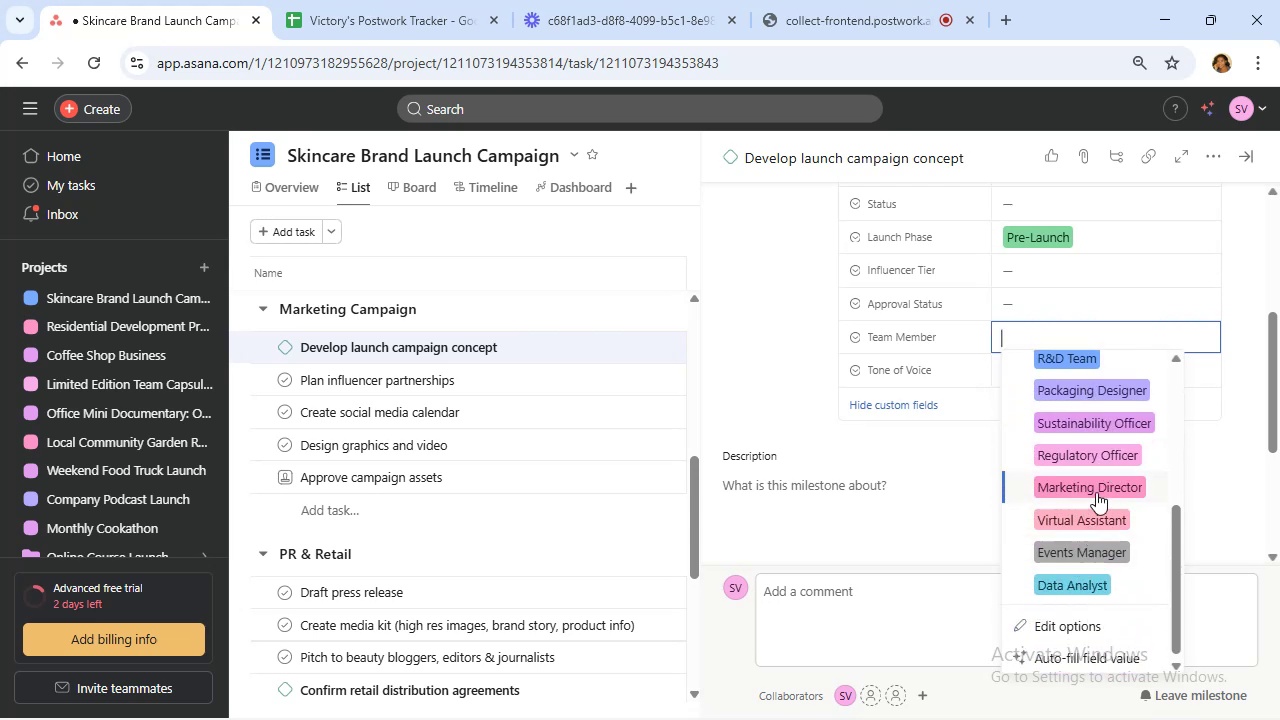 
left_click([1110, 489])
 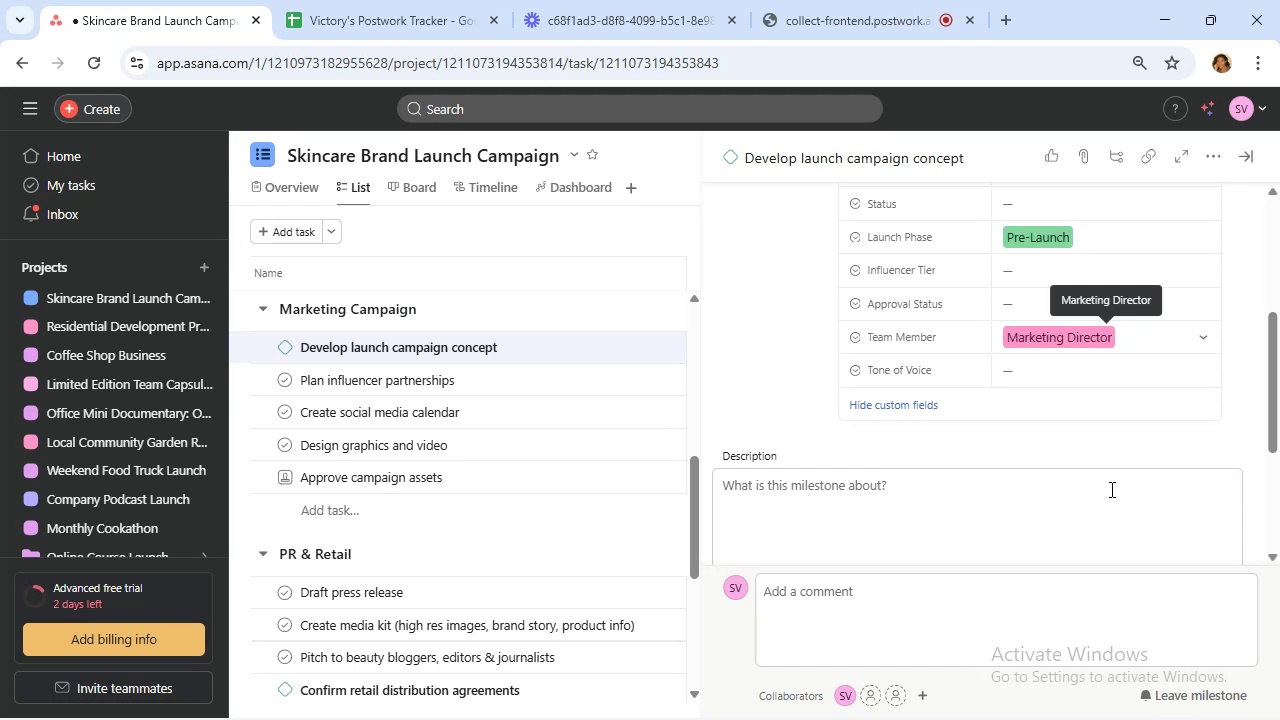 
wait(13.38)
 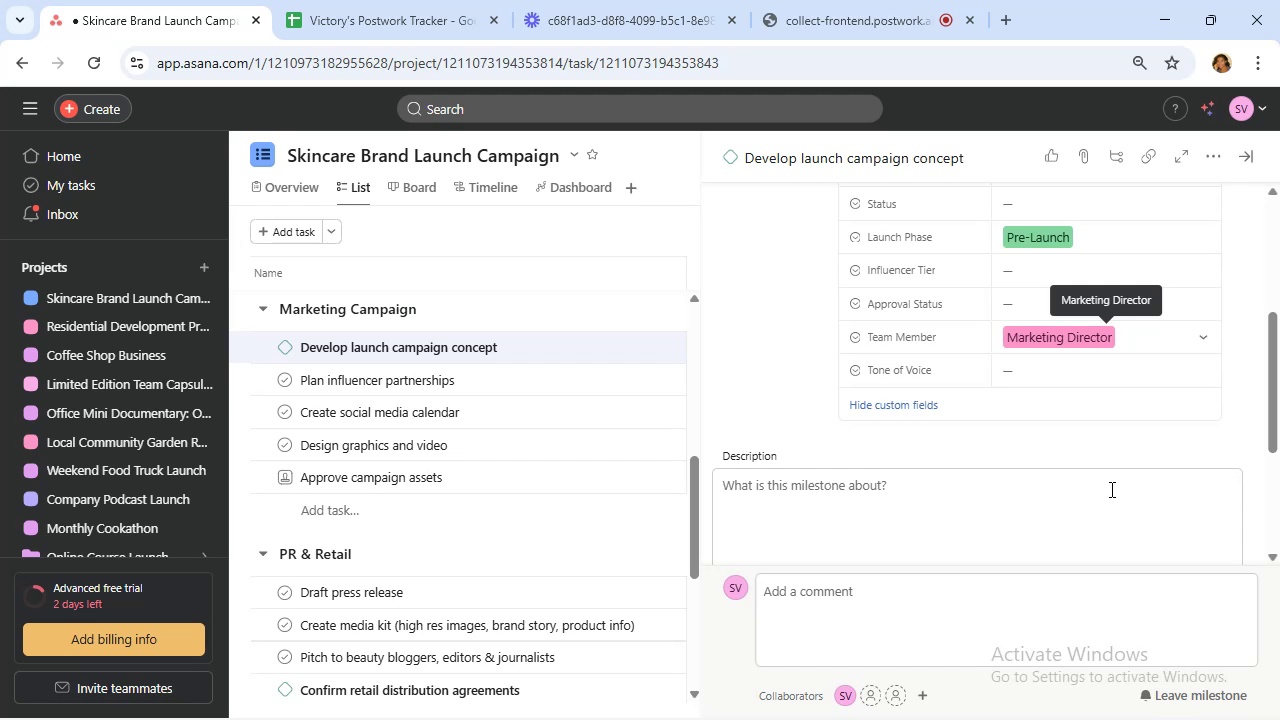 
scroll: coordinate [1048, 335], scroll_direction: up, amount: 2.0
 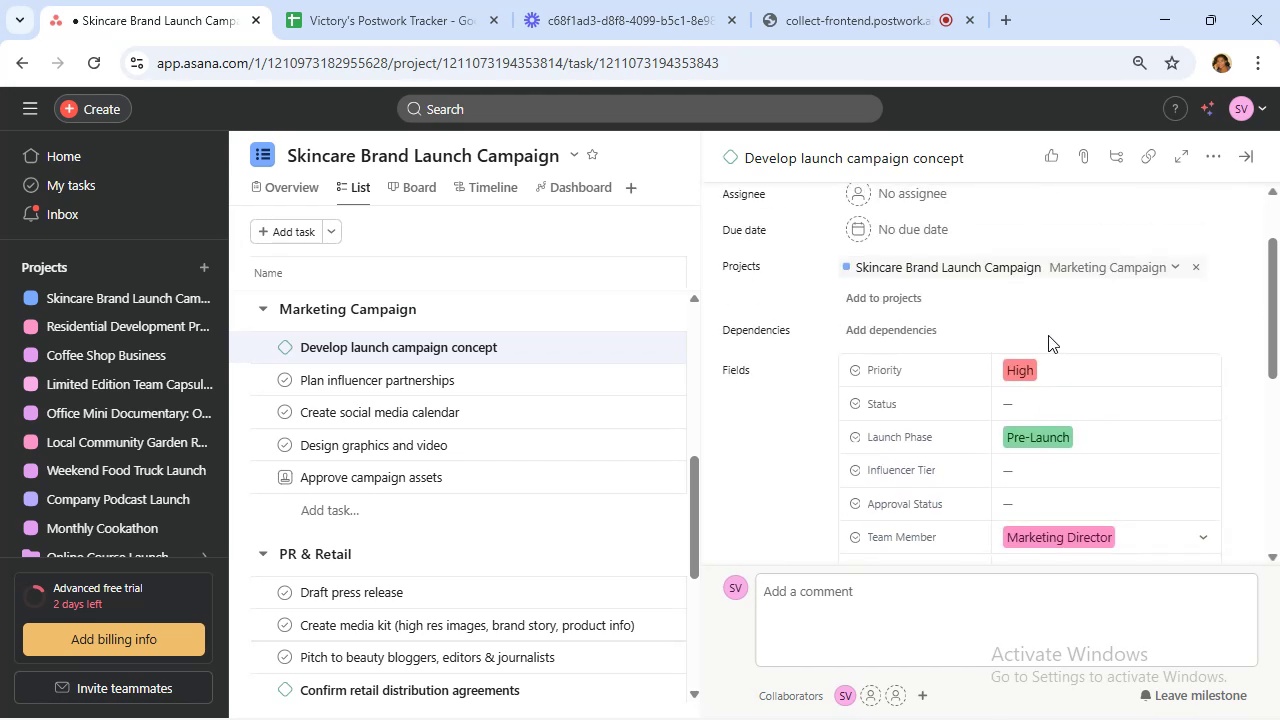 
scroll: coordinate [1048, 335], scroll_direction: down, amount: 1.0
 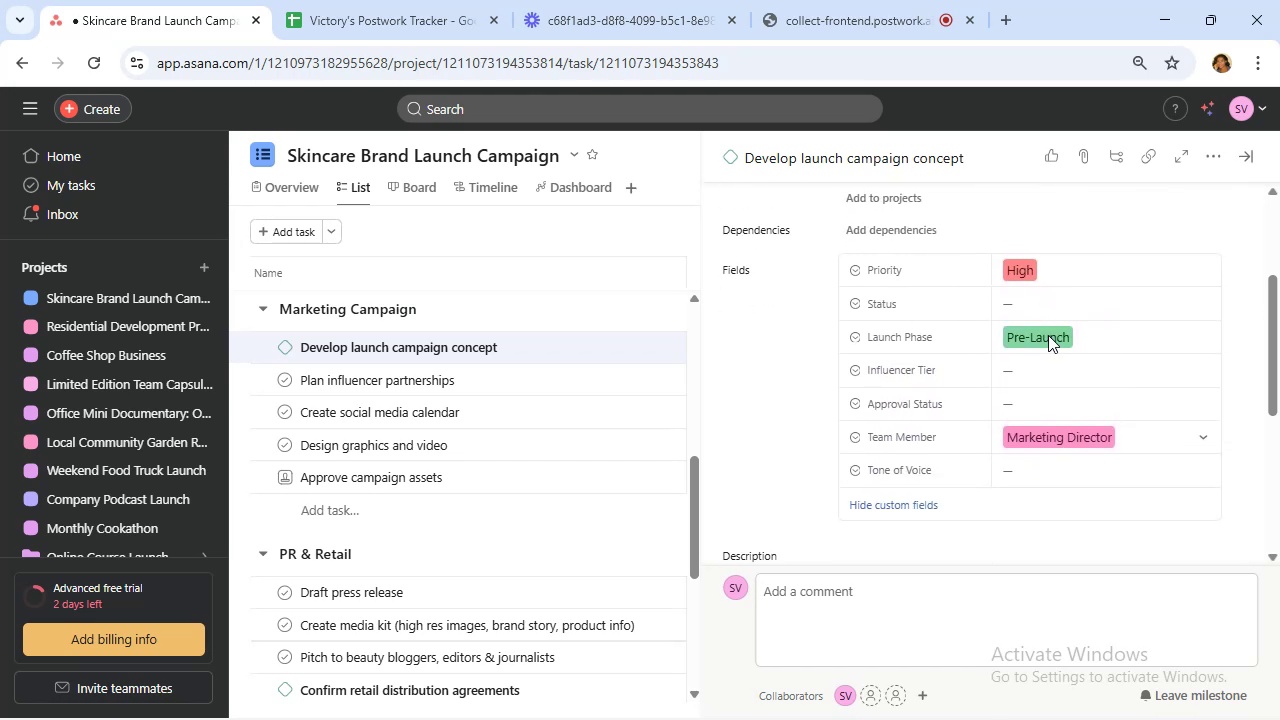 
mouse_move([1075, 368])
 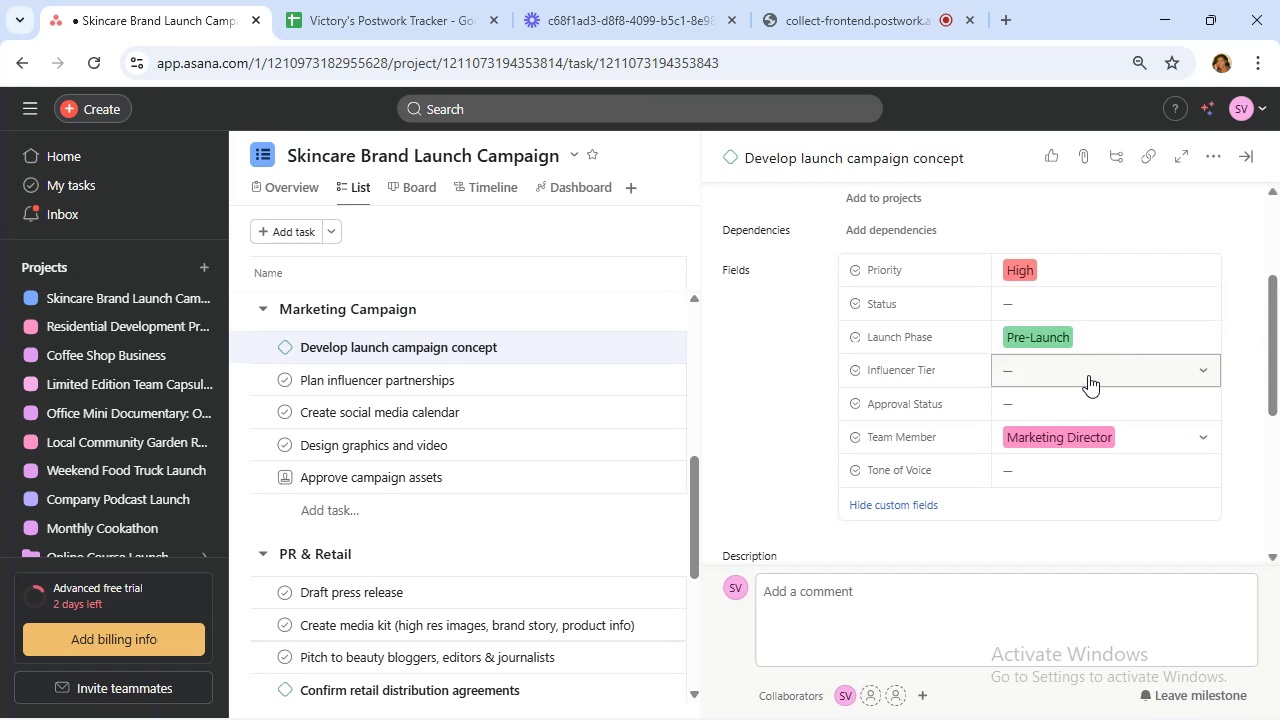 
scroll: coordinate [1088, 375], scroll_direction: down, amount: 1.0
 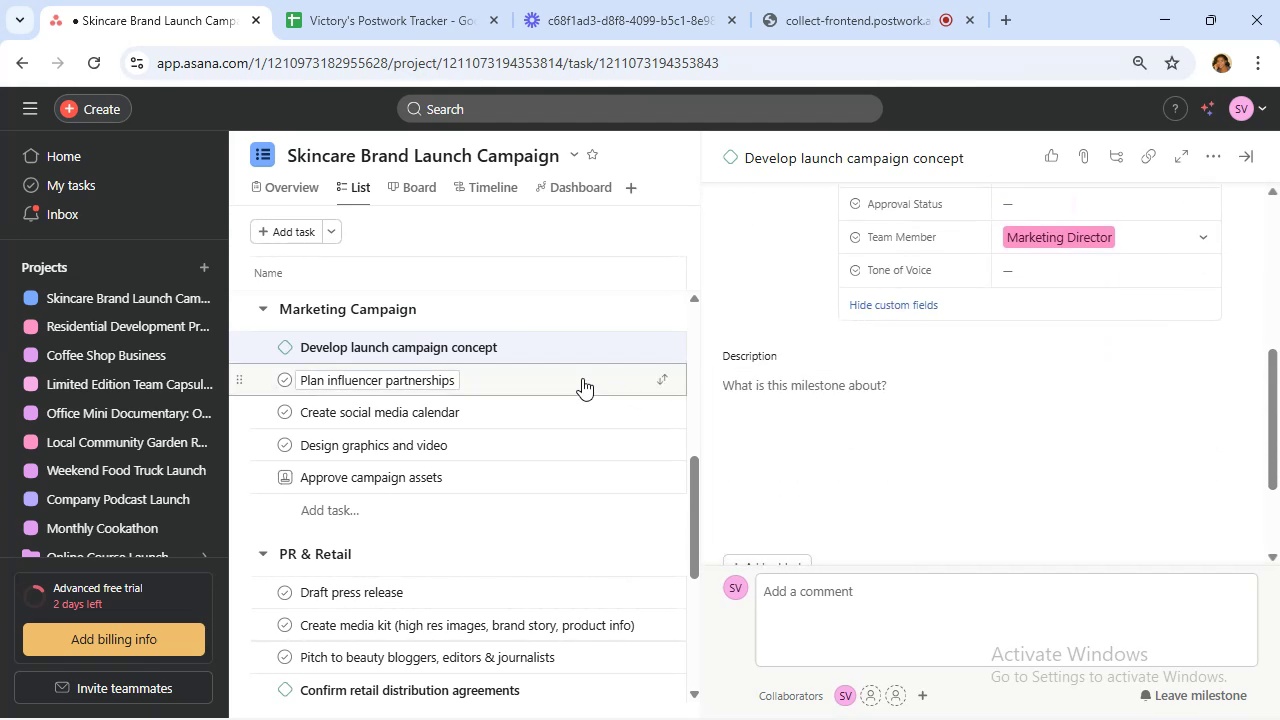 
left_click([547, 381])
 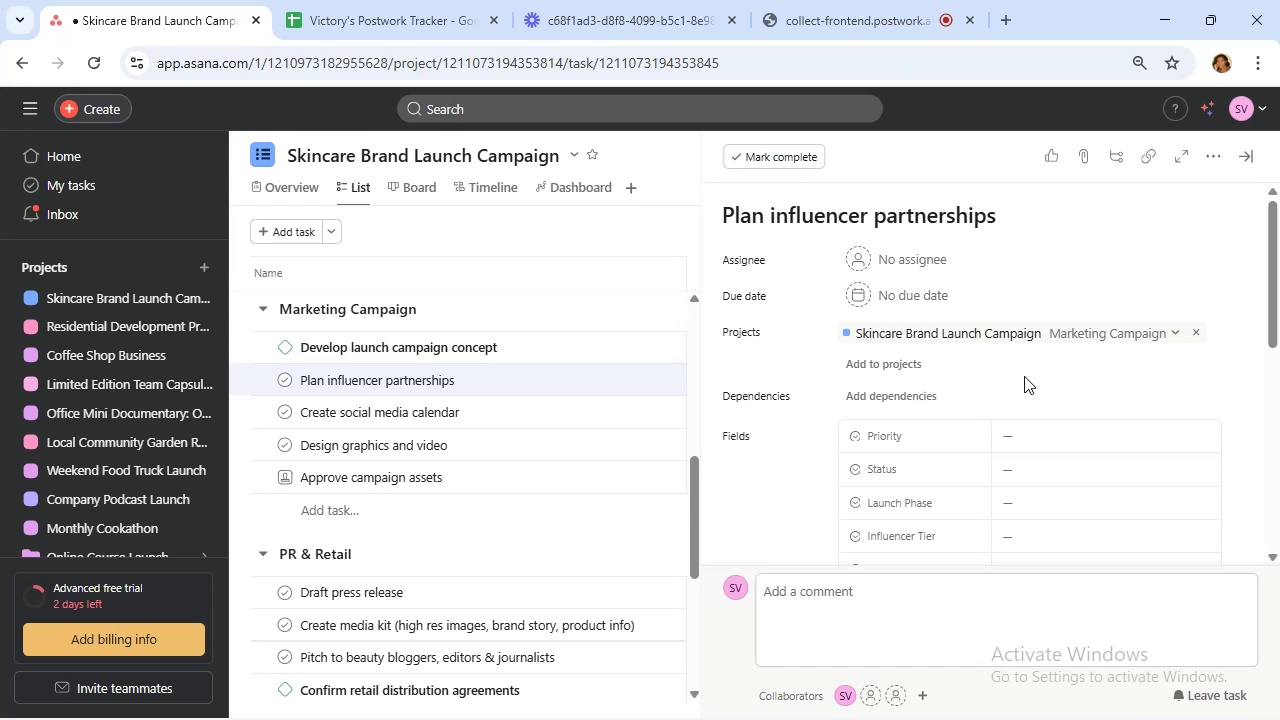 
wait(6.68)
 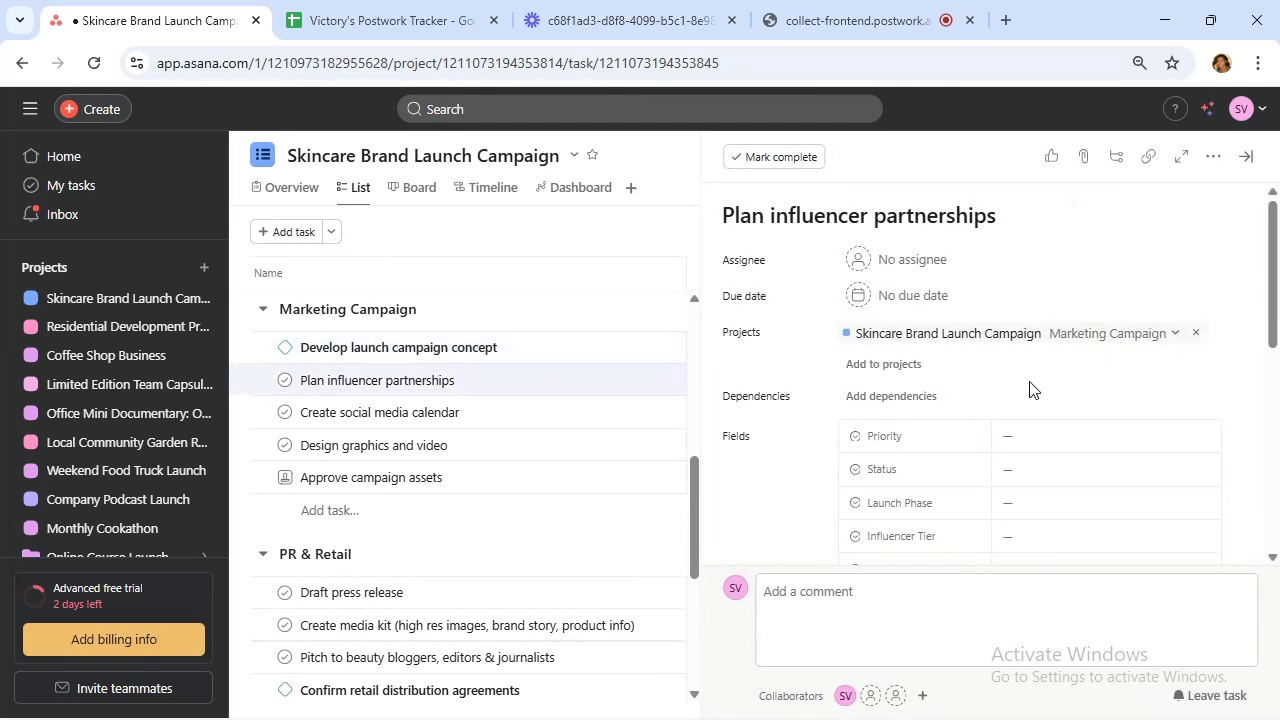 
scroll: coordinate [1024, 376], scroll_direction: down, amount: 1.0
 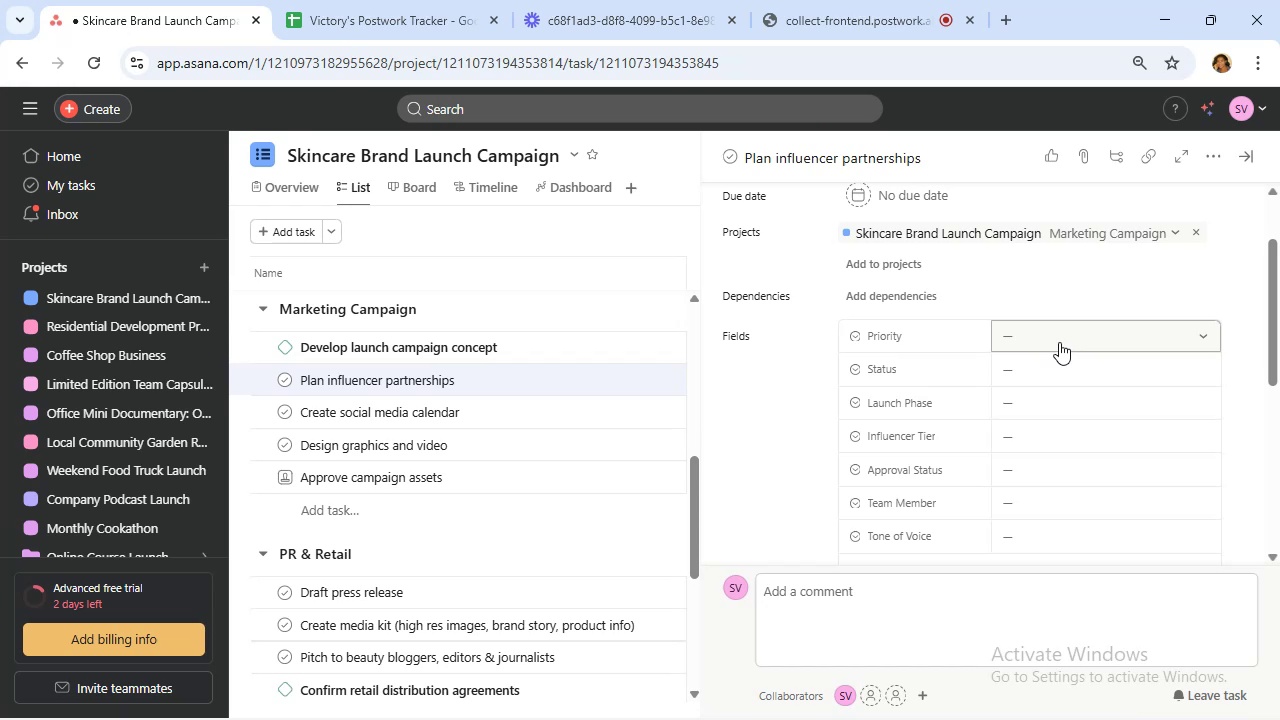 
wait(18.74)
 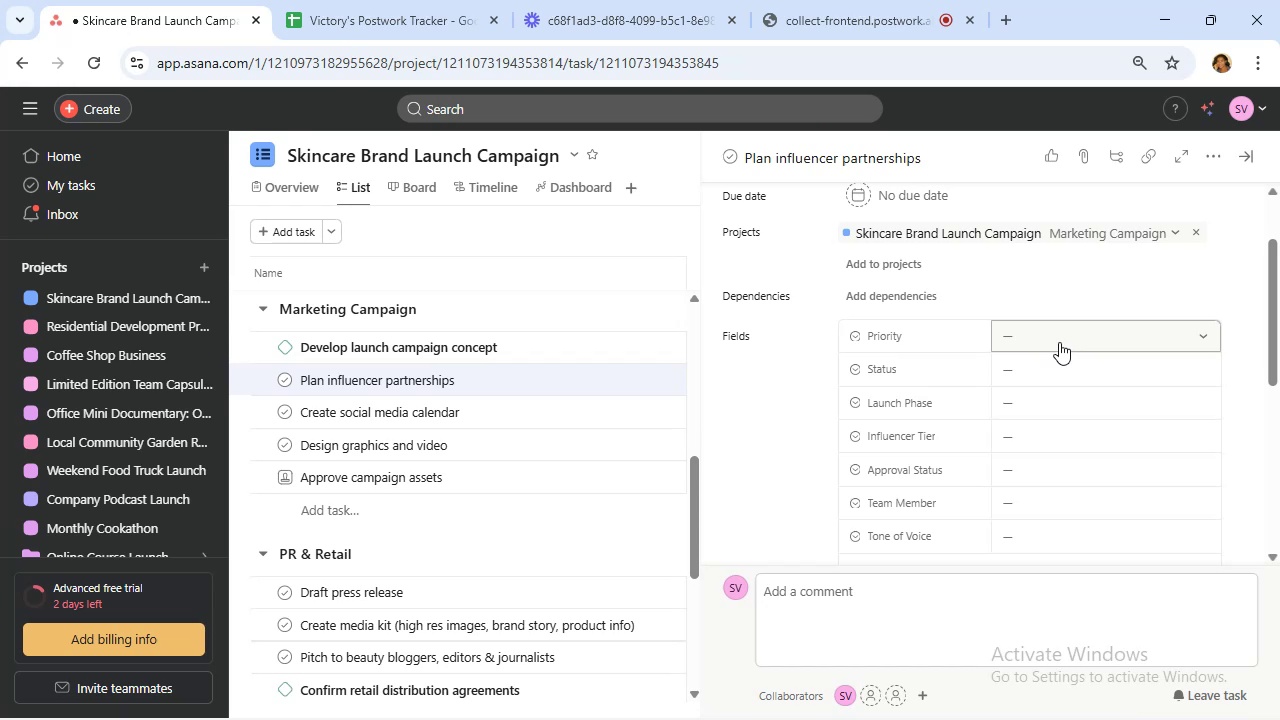 
left_click([1059, 342])
 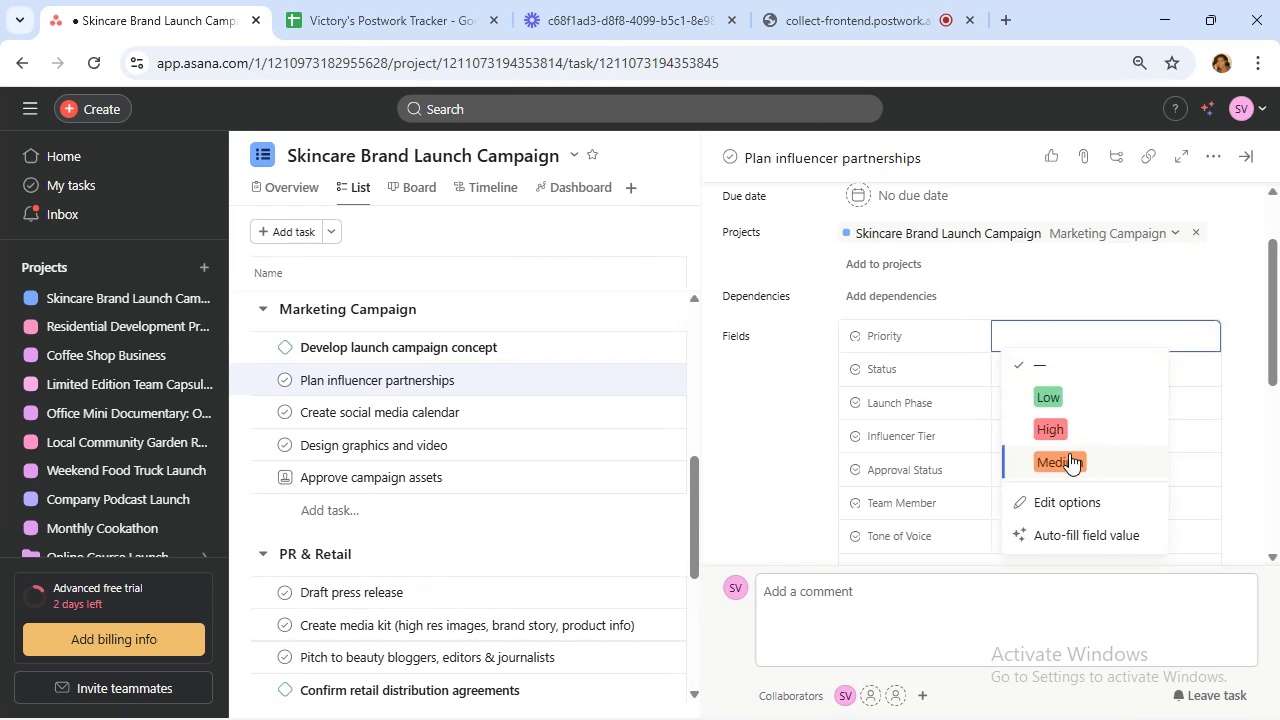 
left_click([1070, 457])
 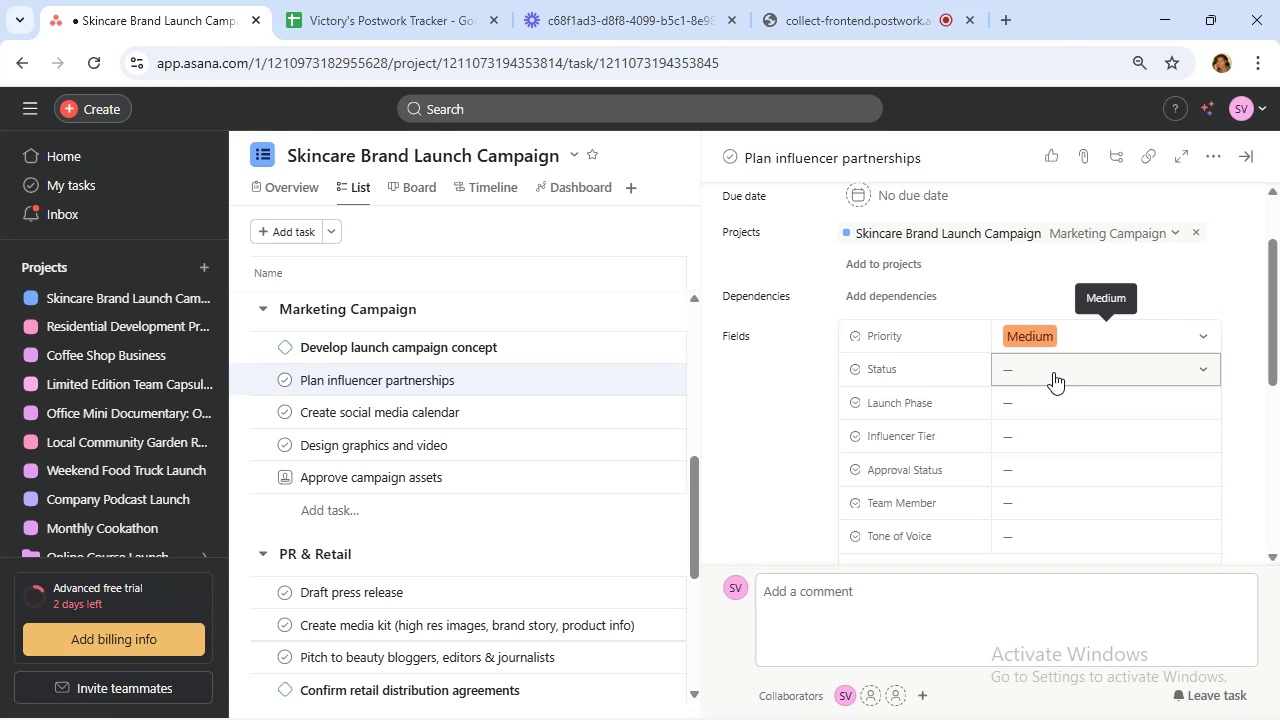 
wait(7.41)
 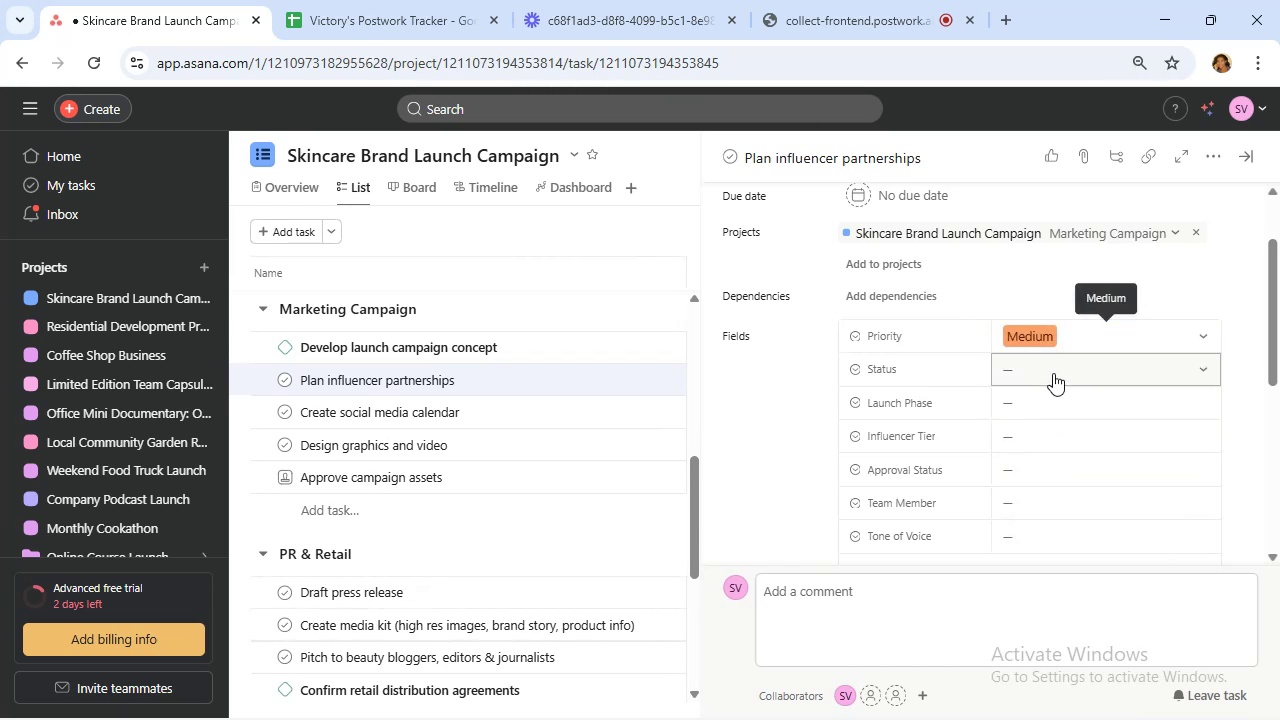 
left_click([1040, 425])
 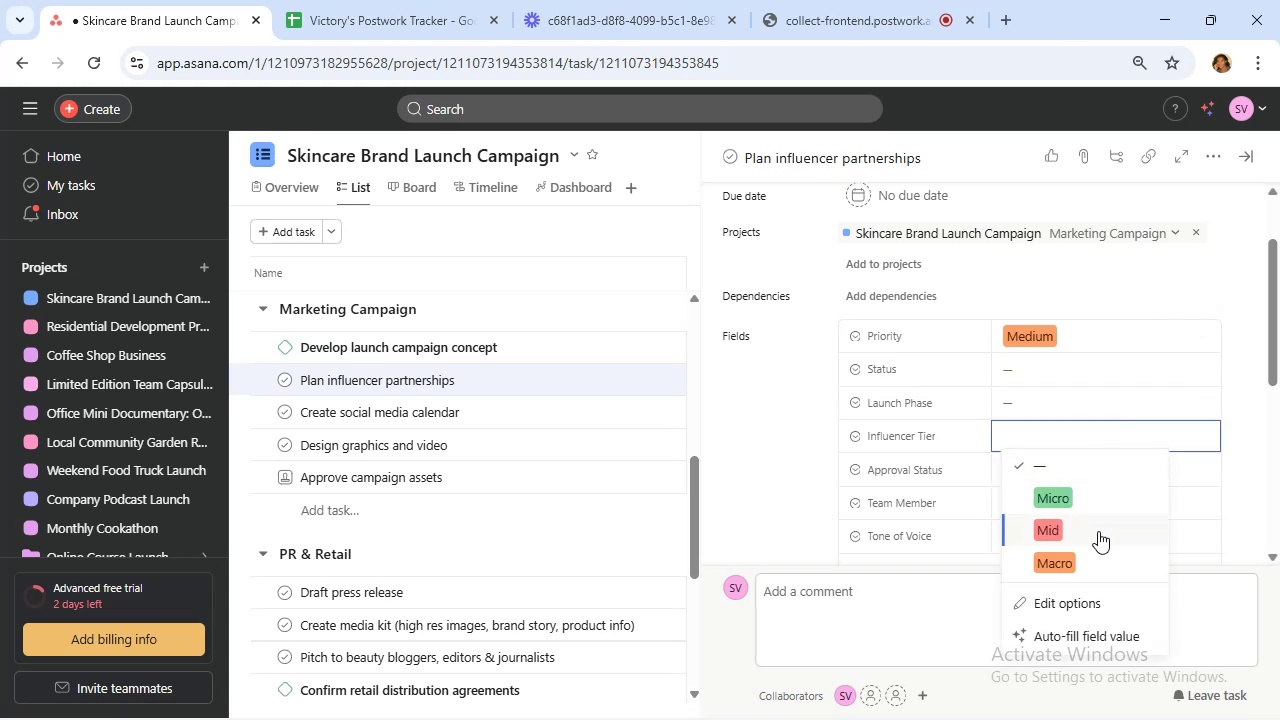 
left_click([1099, 532])
 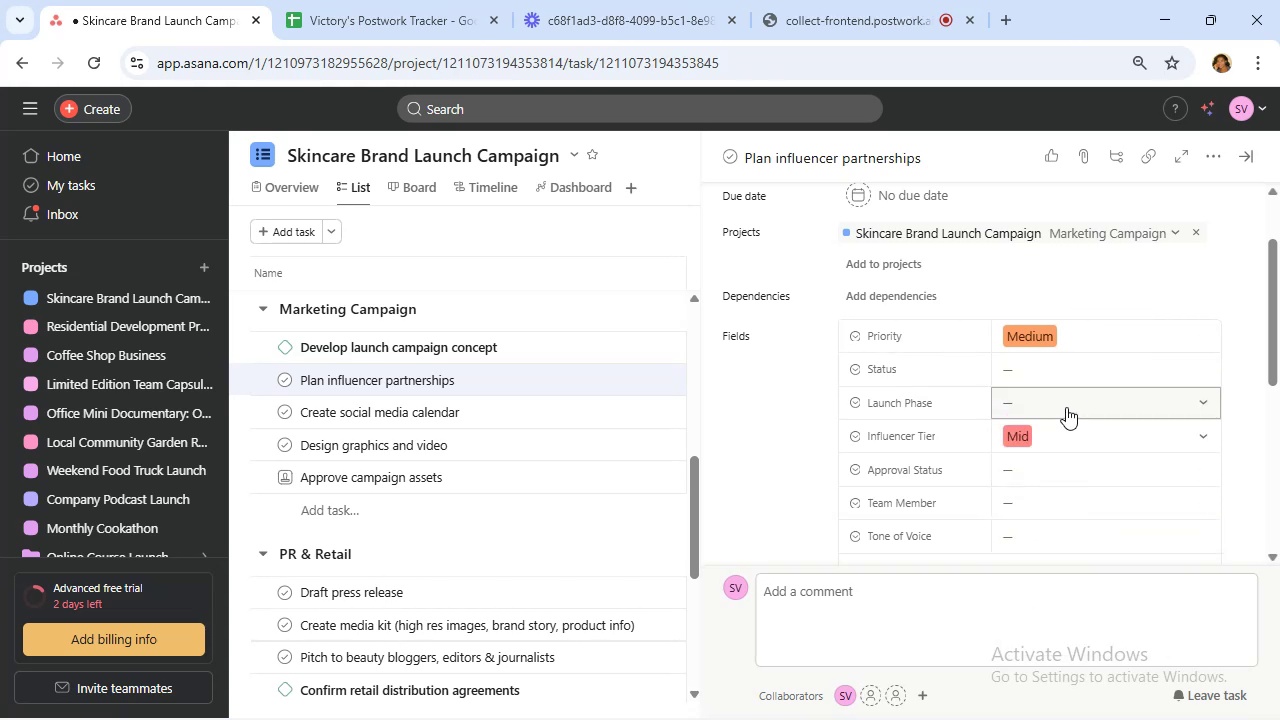 
left_click([1066, 407])
 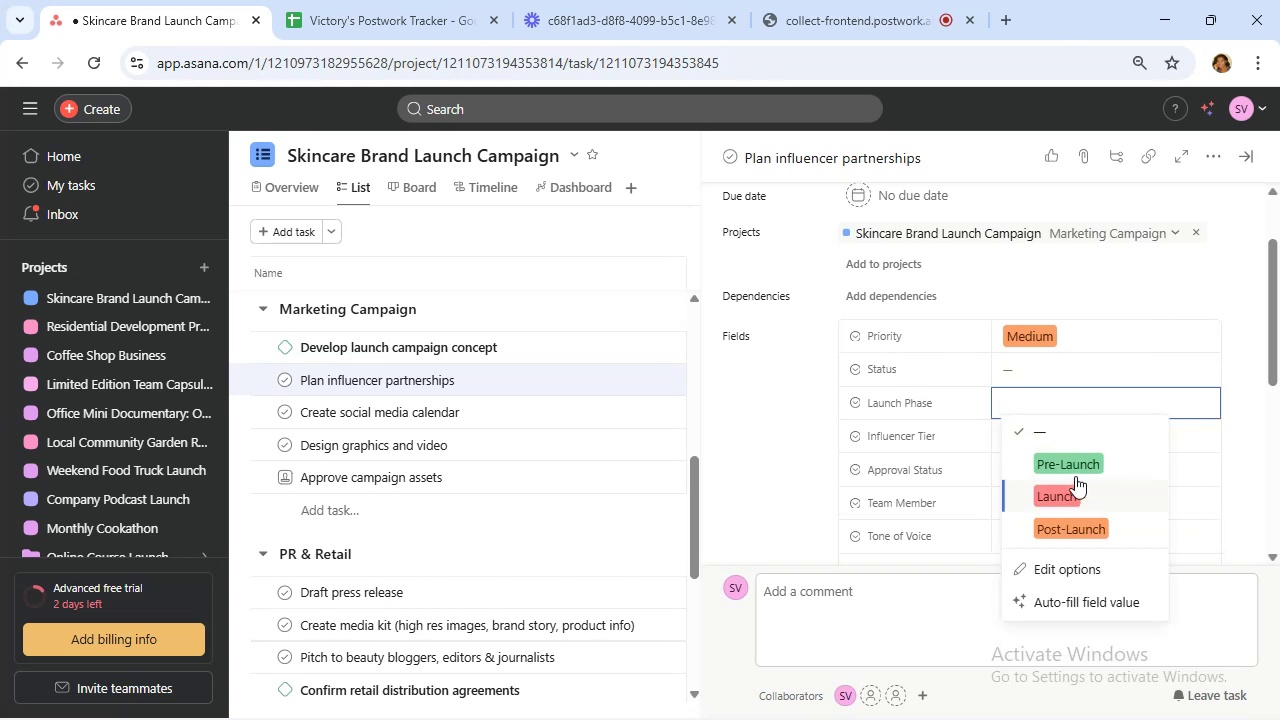 
left_click([1068, 460])
 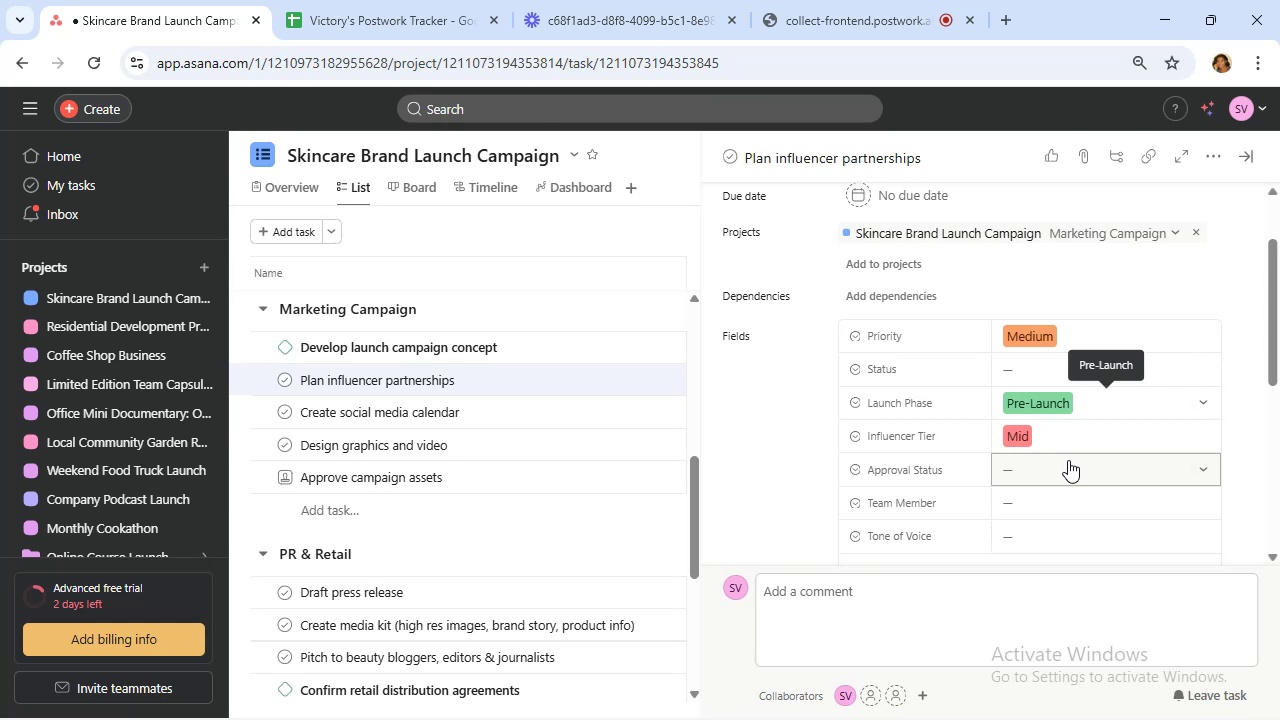 
left_click([1053, 497])
 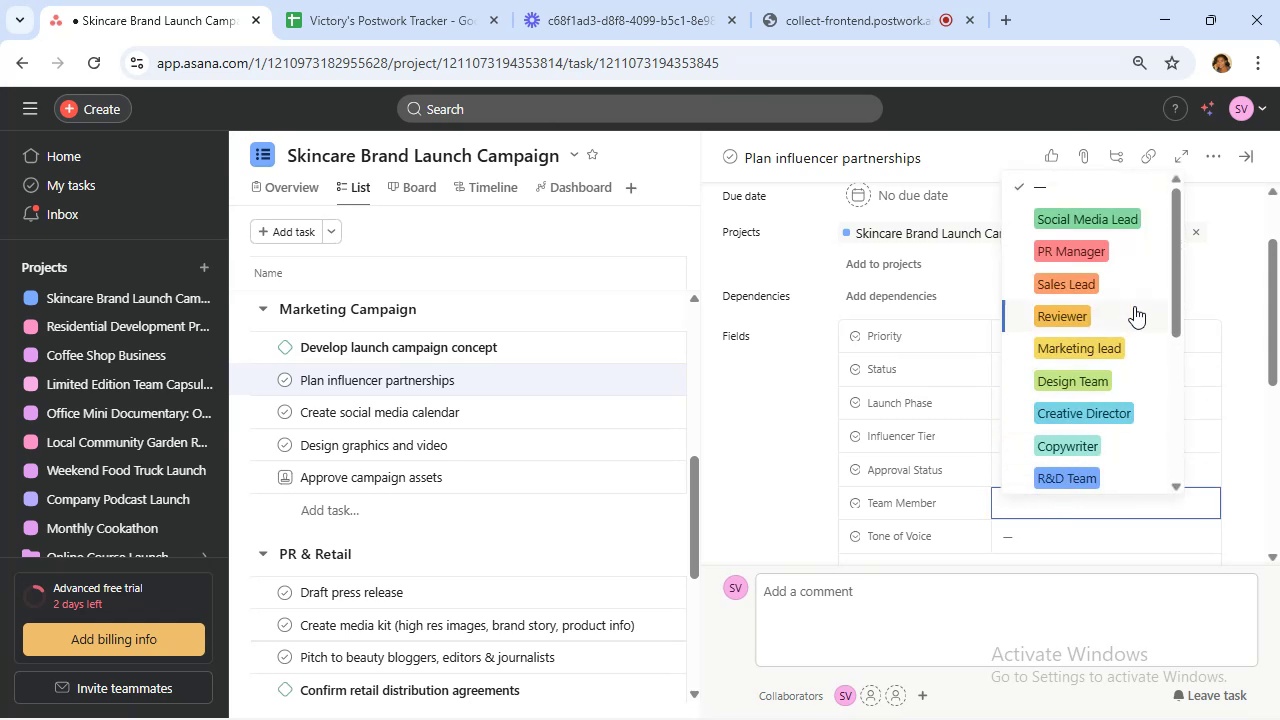 
left_click([1124, 253])
 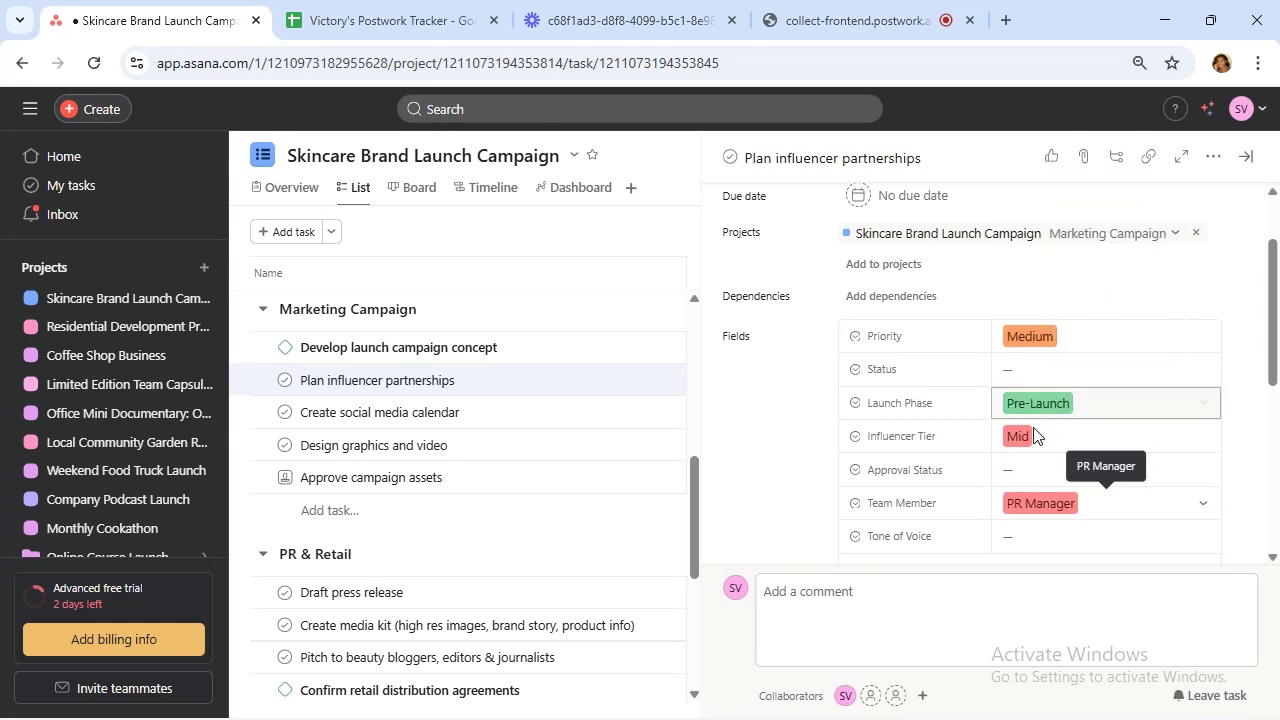 
scroll: coordinate [1031, 437], scroll_direction: down, amount: 1.0
 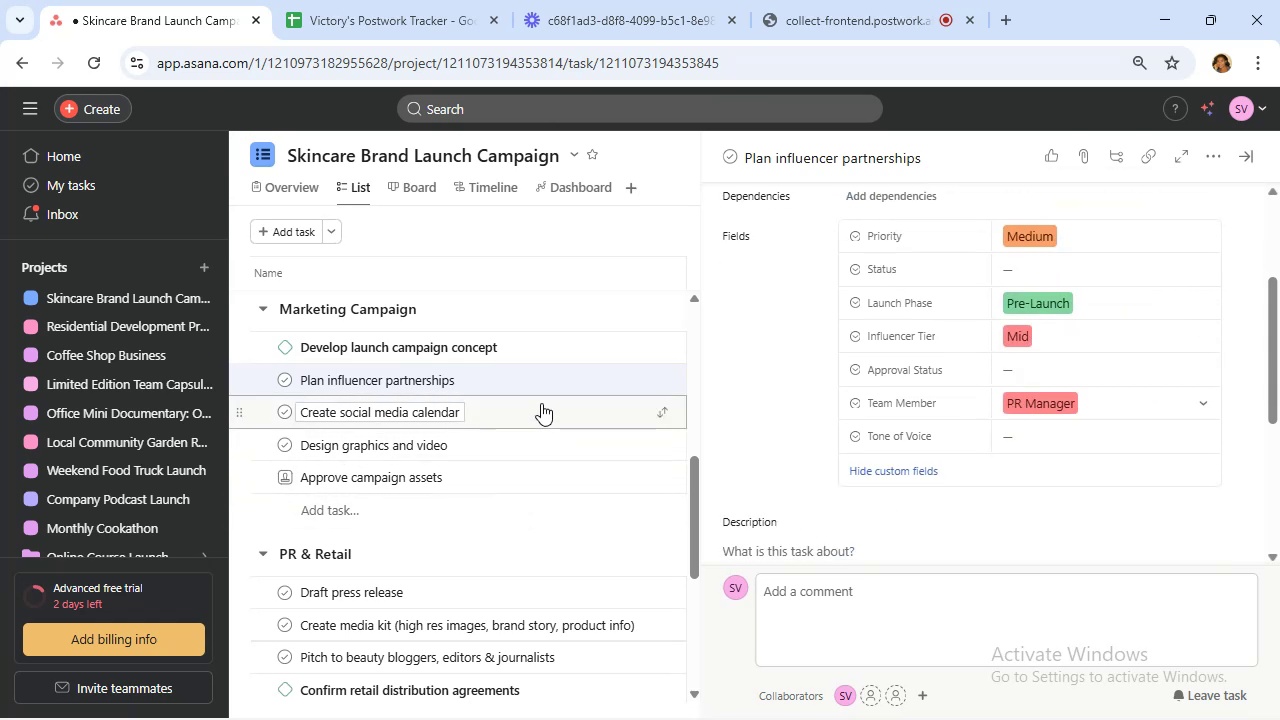 
left_click([541, 403])
 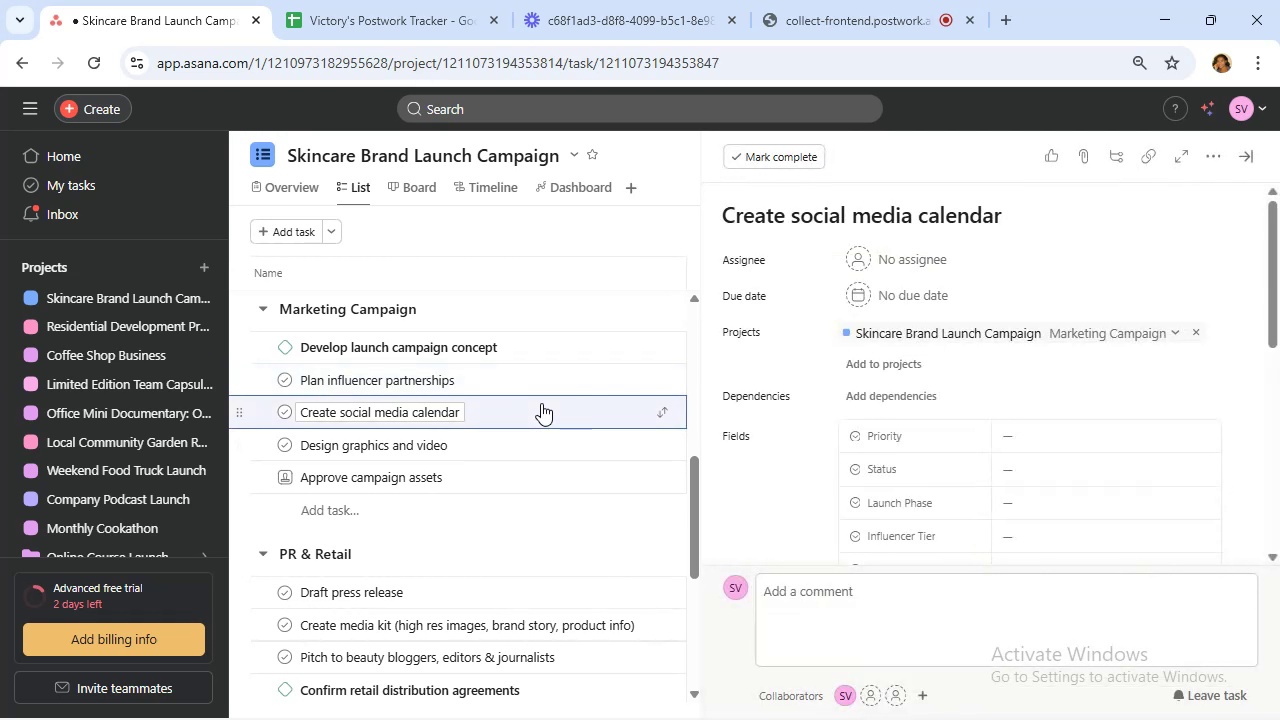 
wait(5.15)
 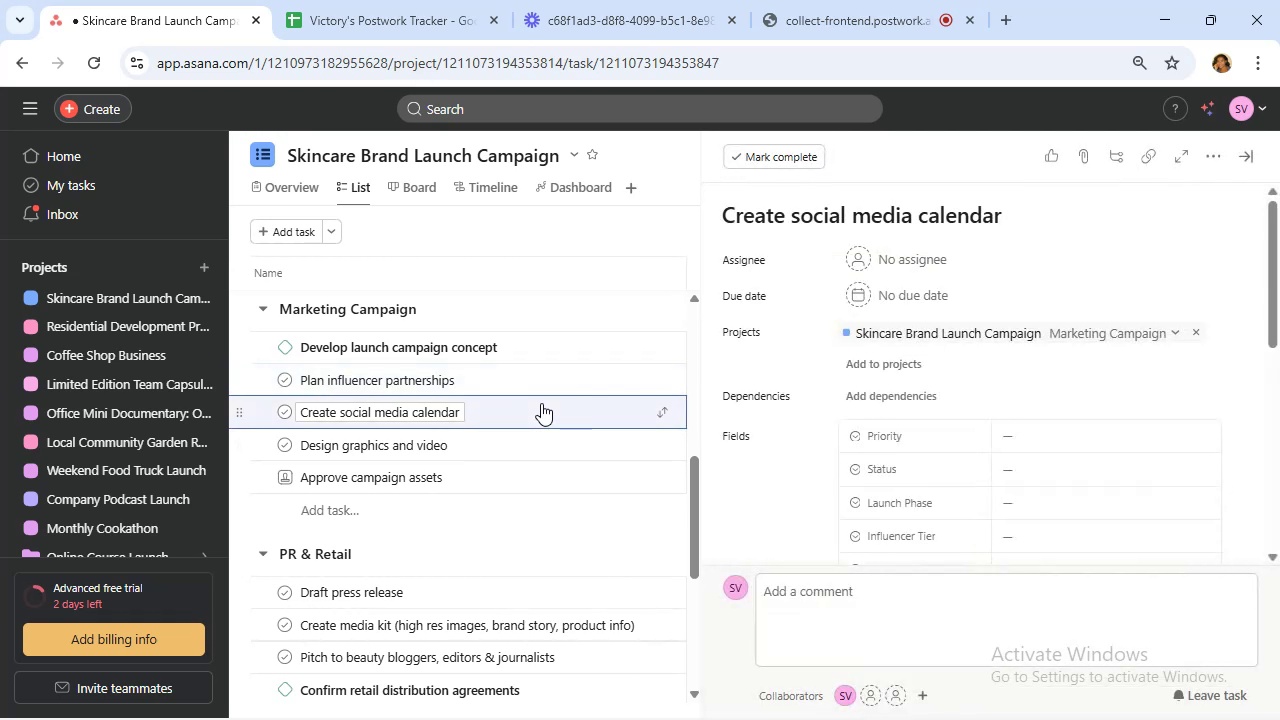 
left_click([1079, 442])
 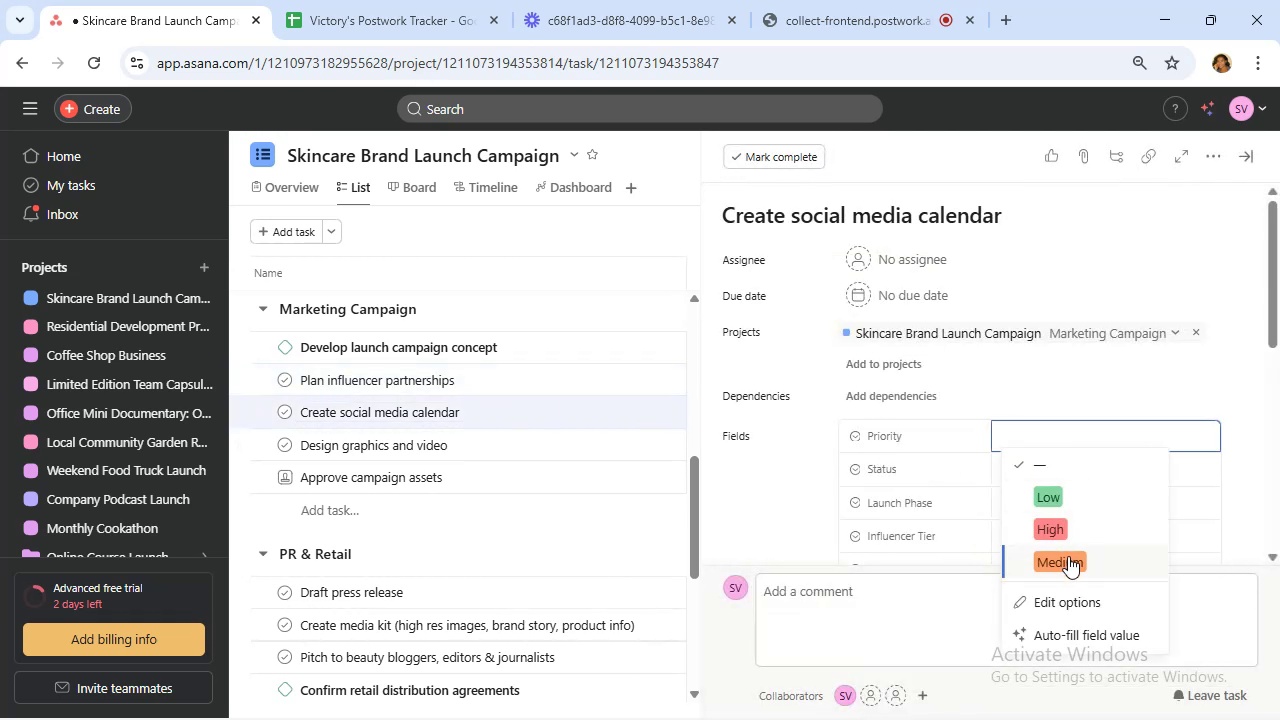 
left_click([1077, 565])
 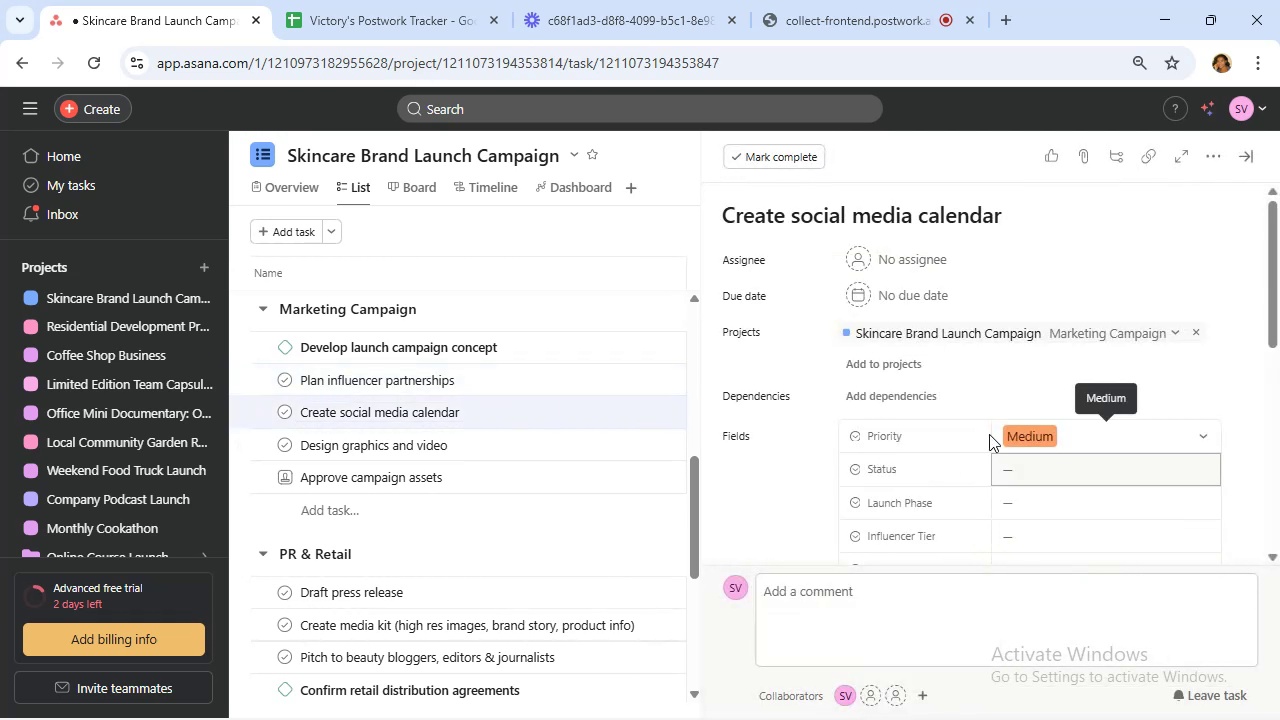 
scroll: coordinate [988, 432], scroll_direction: down, amount: 2.0
 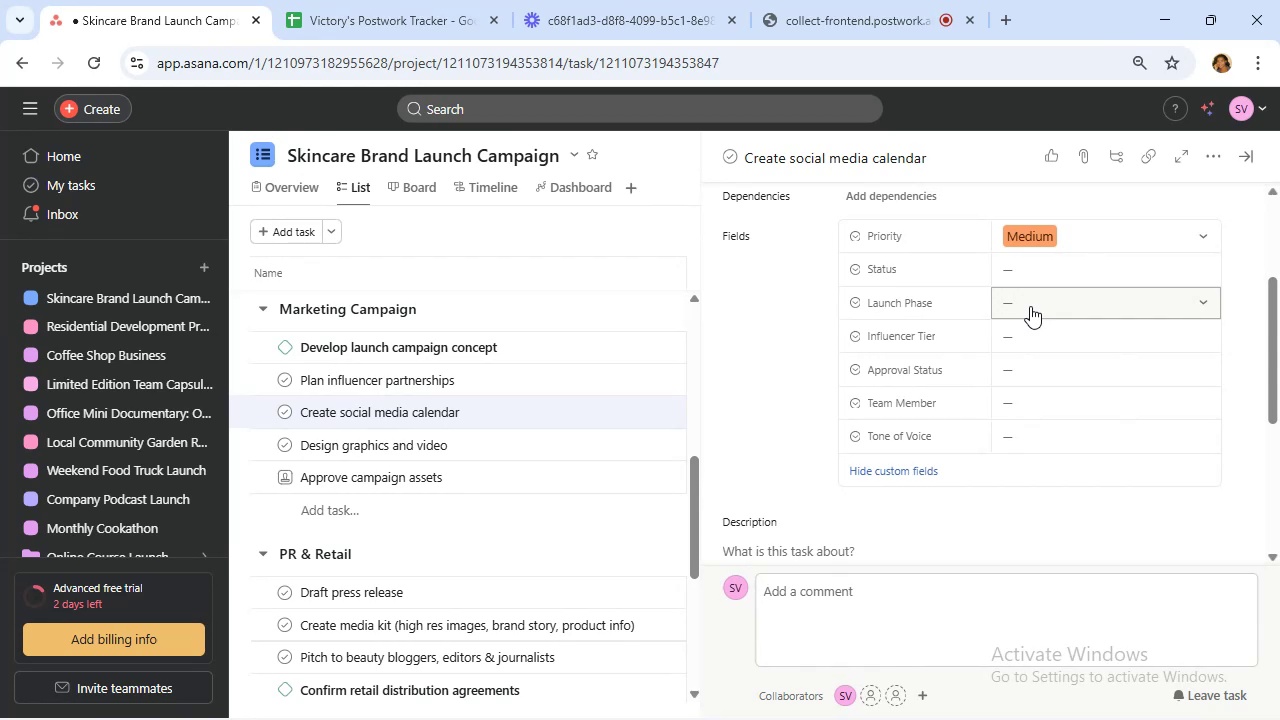 
left_click([1030, 306])
 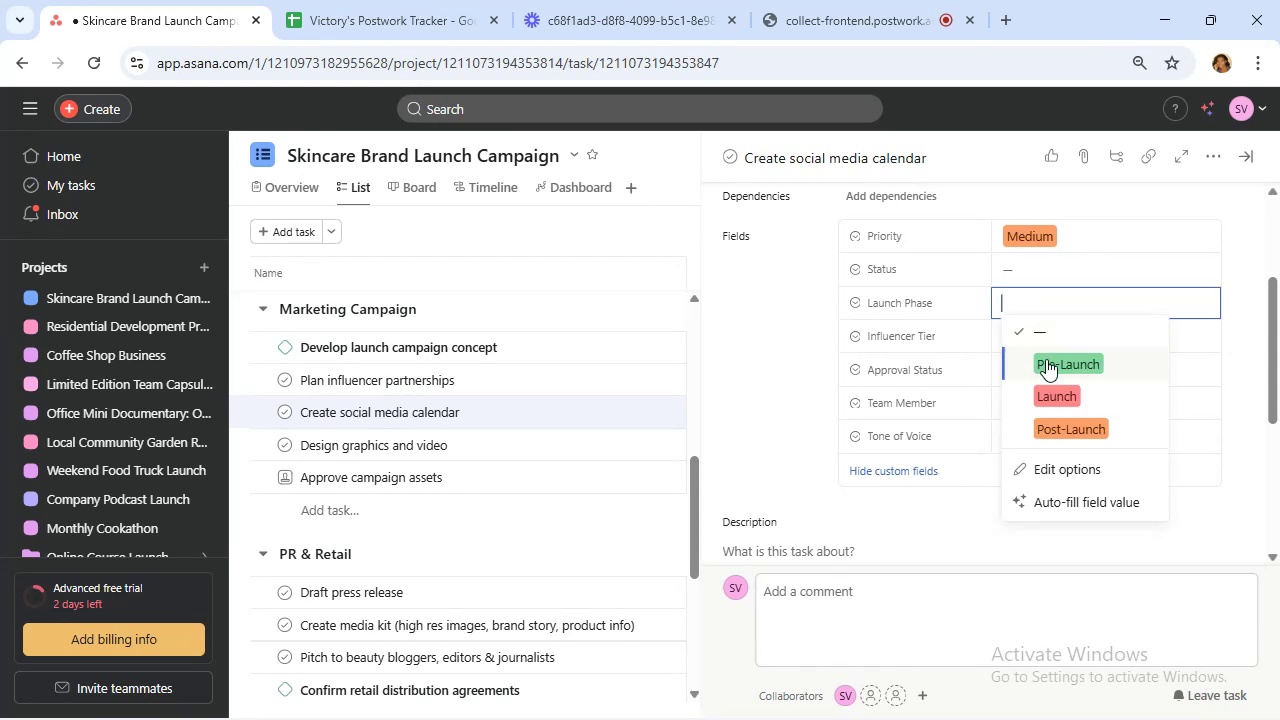 
left_click([1047, 364])
 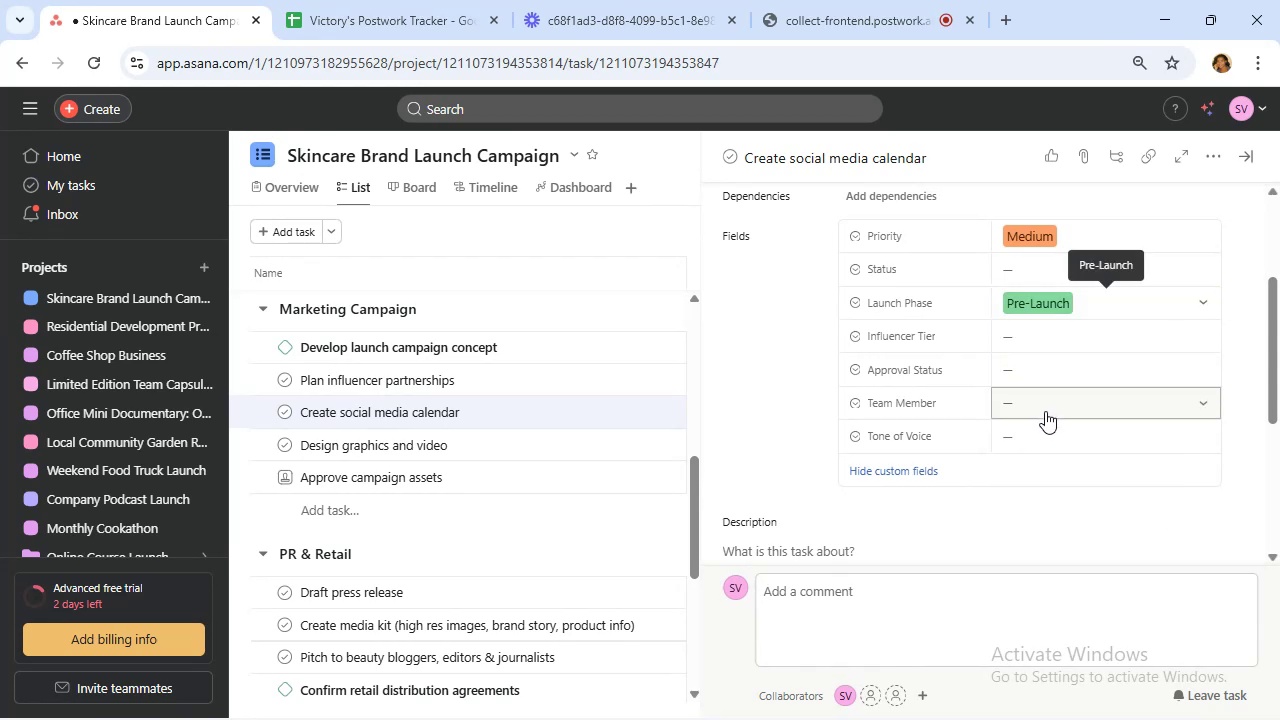 
left_click([1038, 407])
 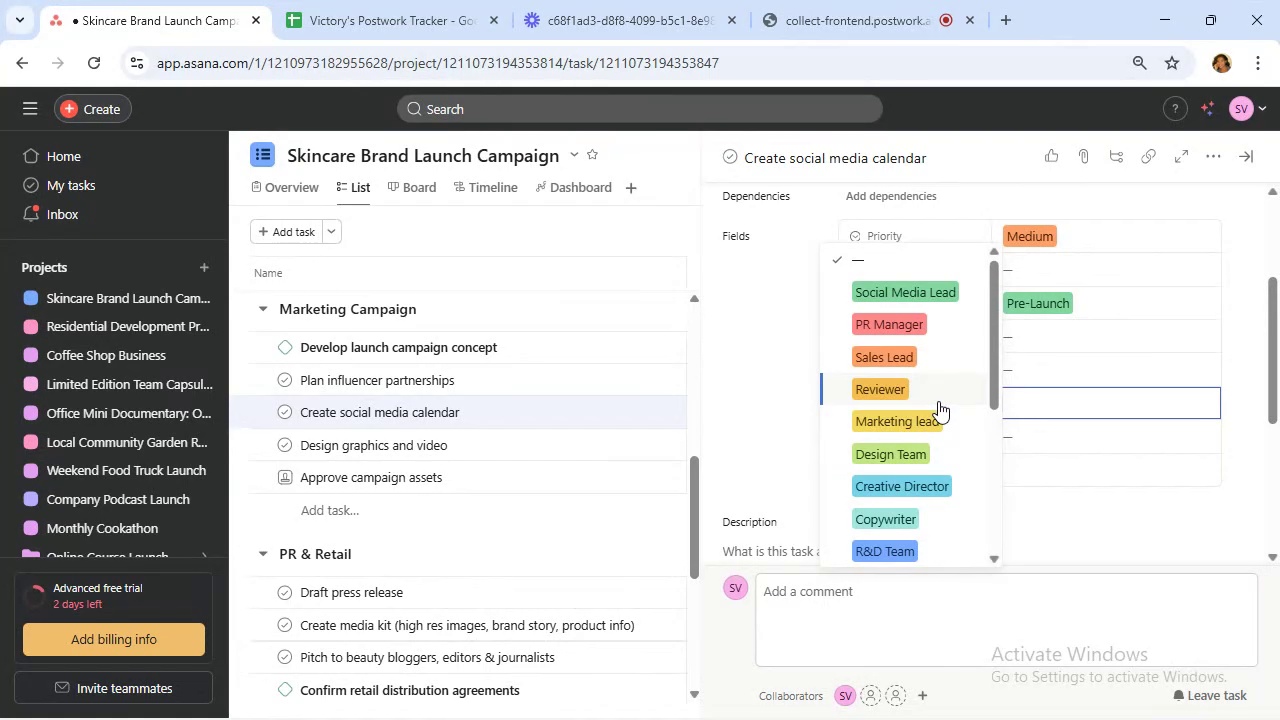 
wait(21.19)
 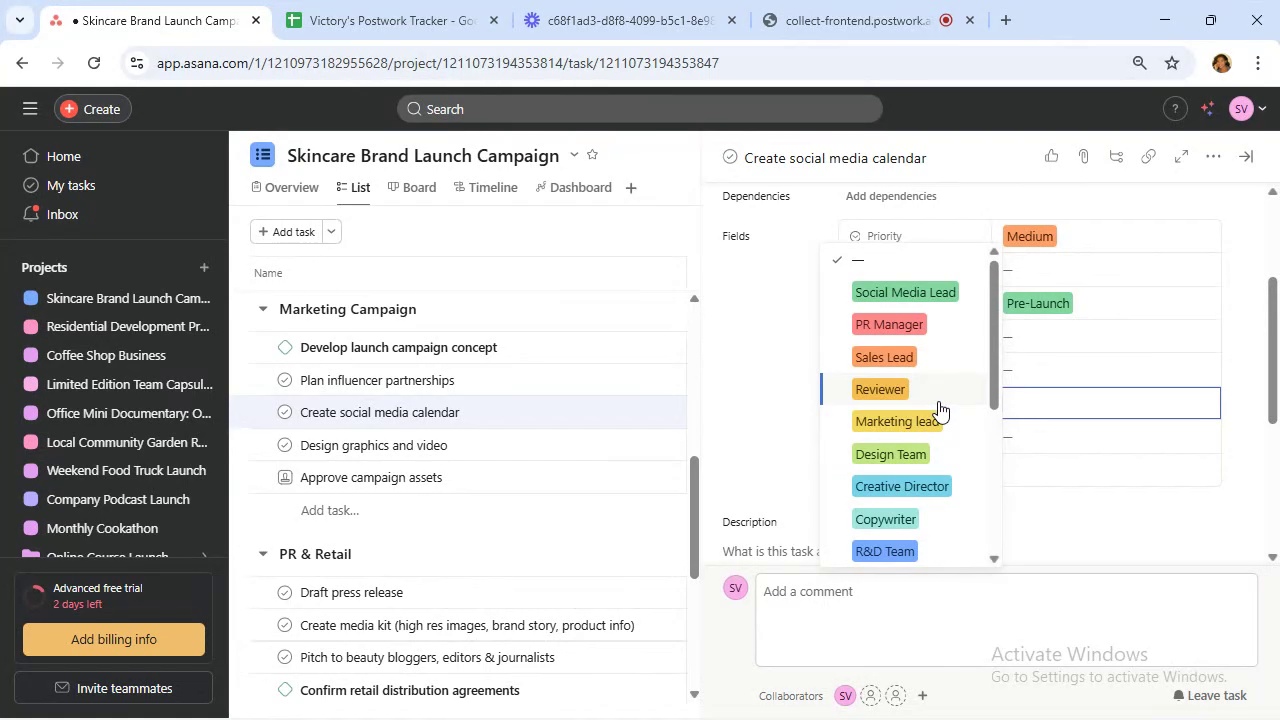 
left_click([879, 289])
 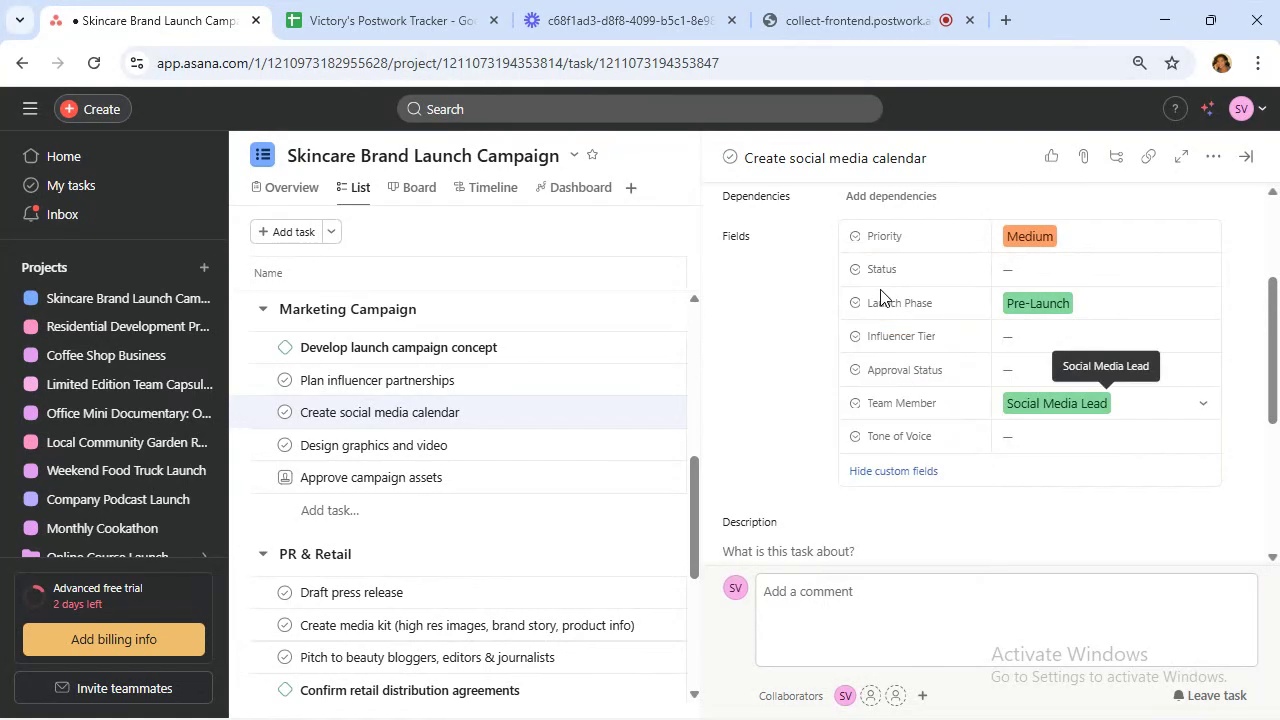 
scroll: coordinate [1072, 351], scroll_direction: up, amount: 1.0
 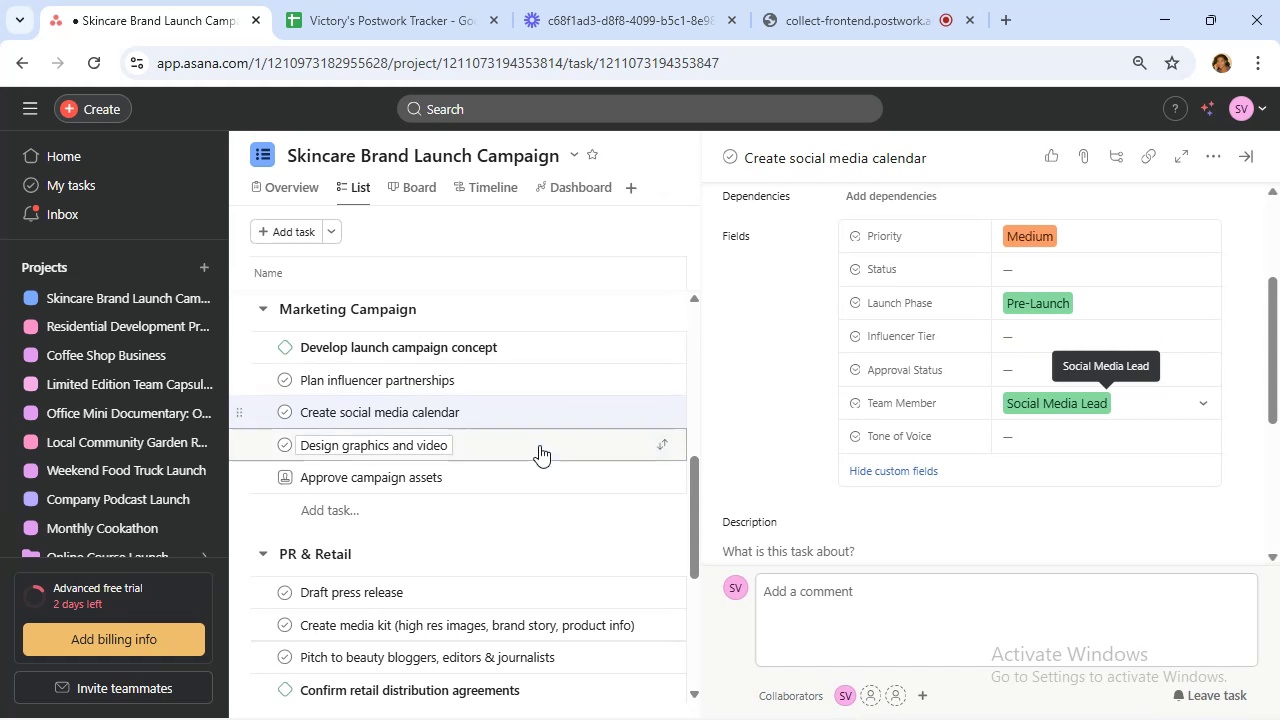 
left_click([541, 452])
 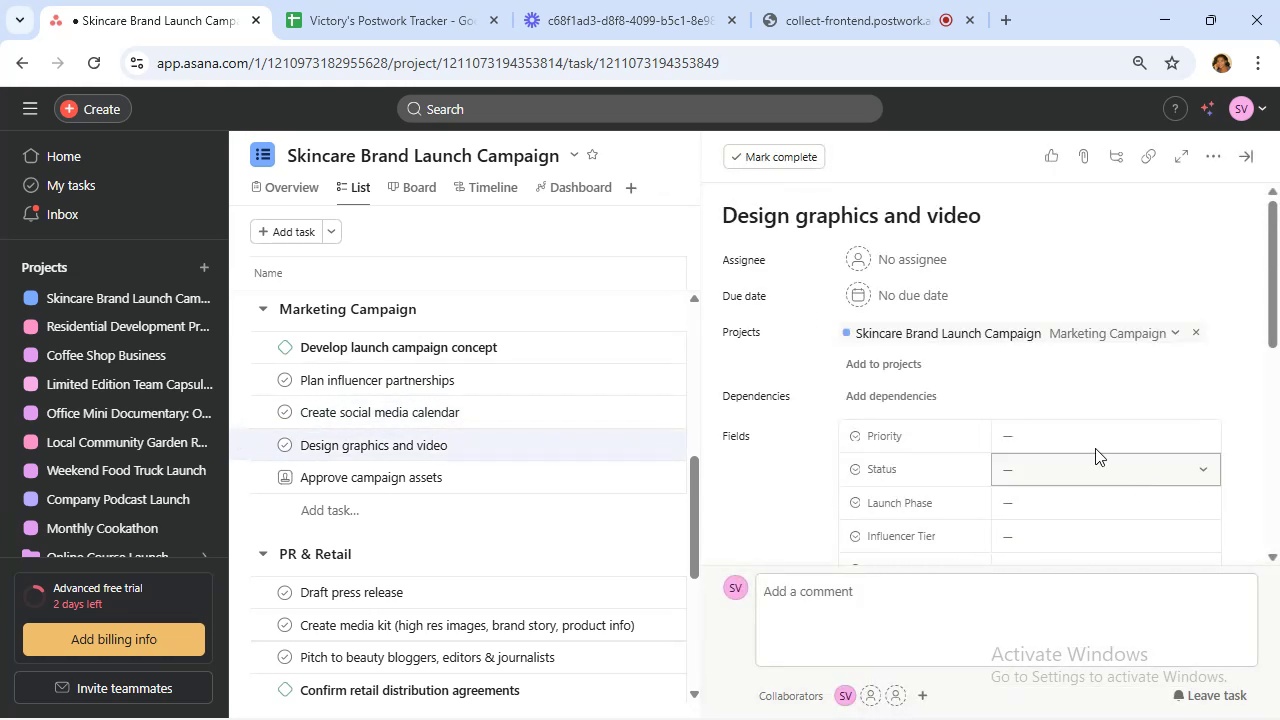 
wait(5.35)
 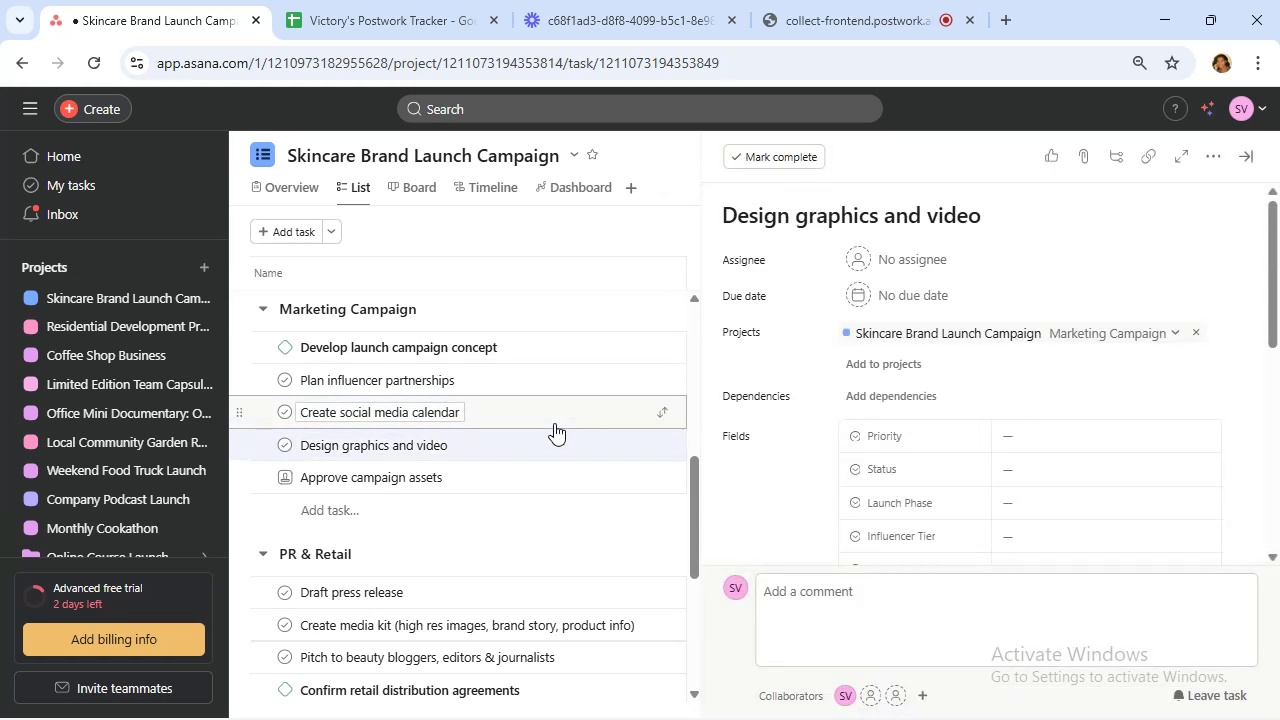 
left_click([1079, 561])
 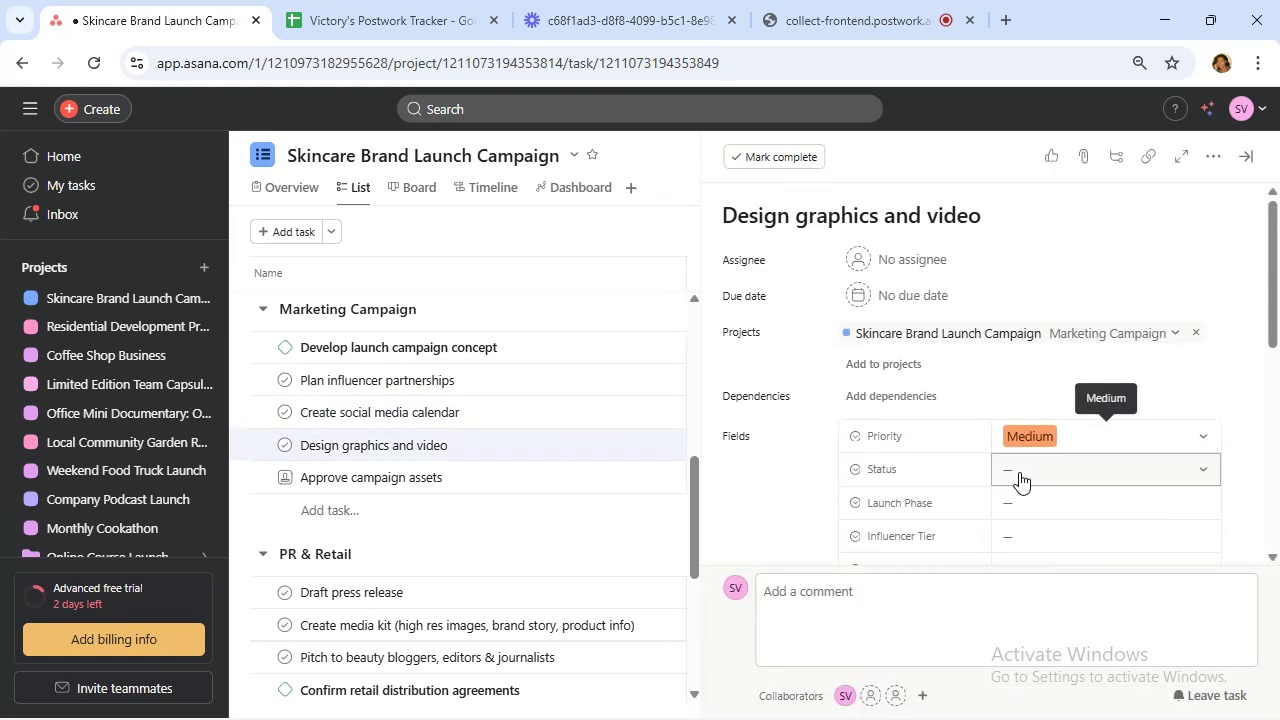 
scroll: coordinate [1019, 472], scroll_direction: down, amount: 1.0
 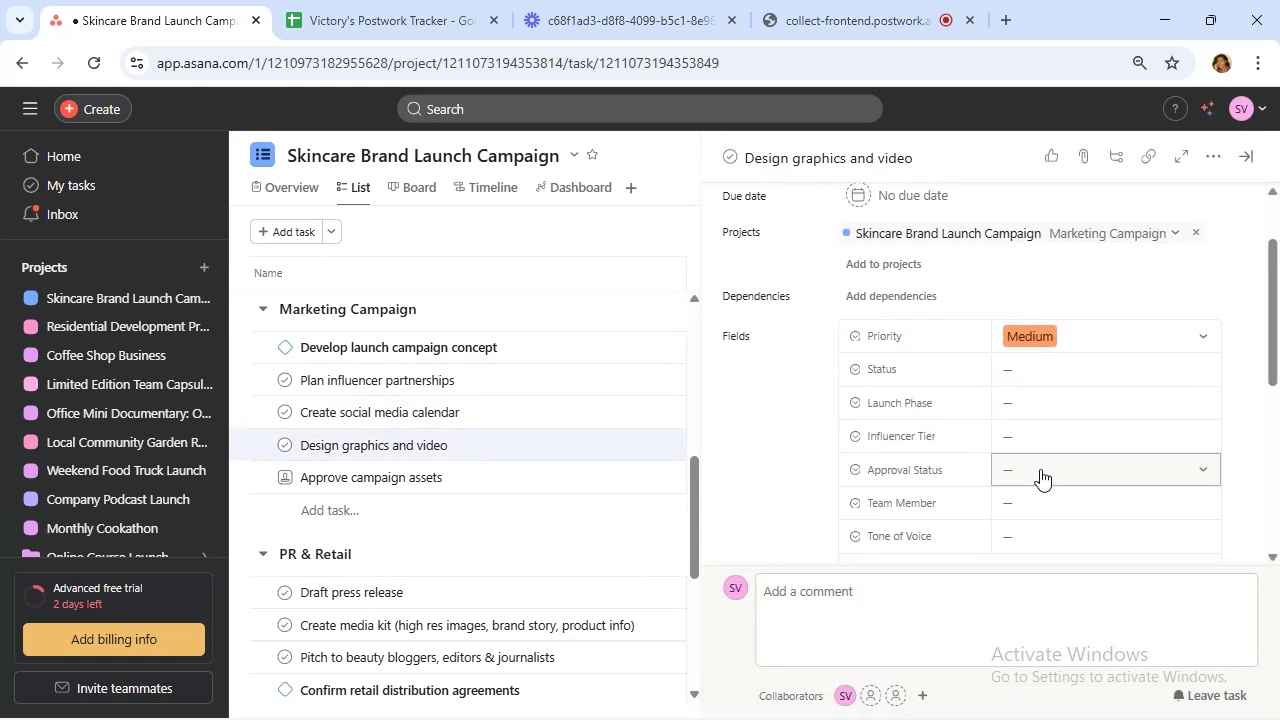 
left_click([1035, 407])
 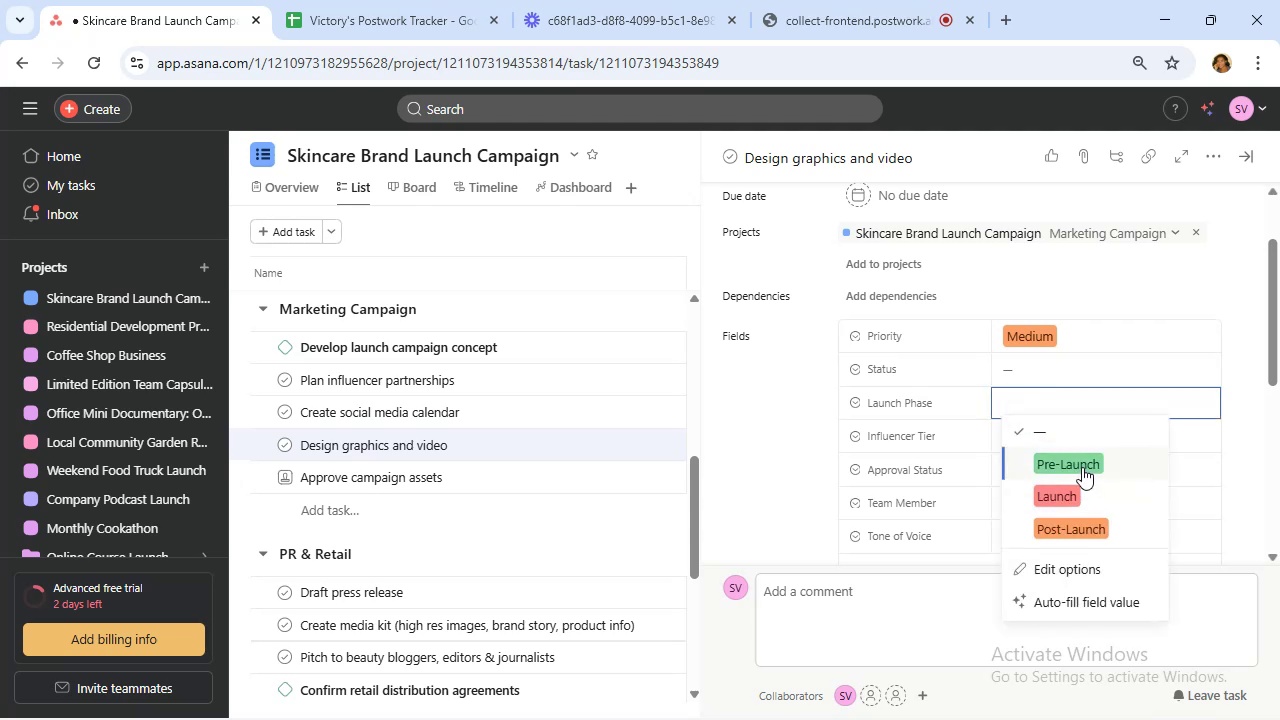 
left_click([1082, 466])
 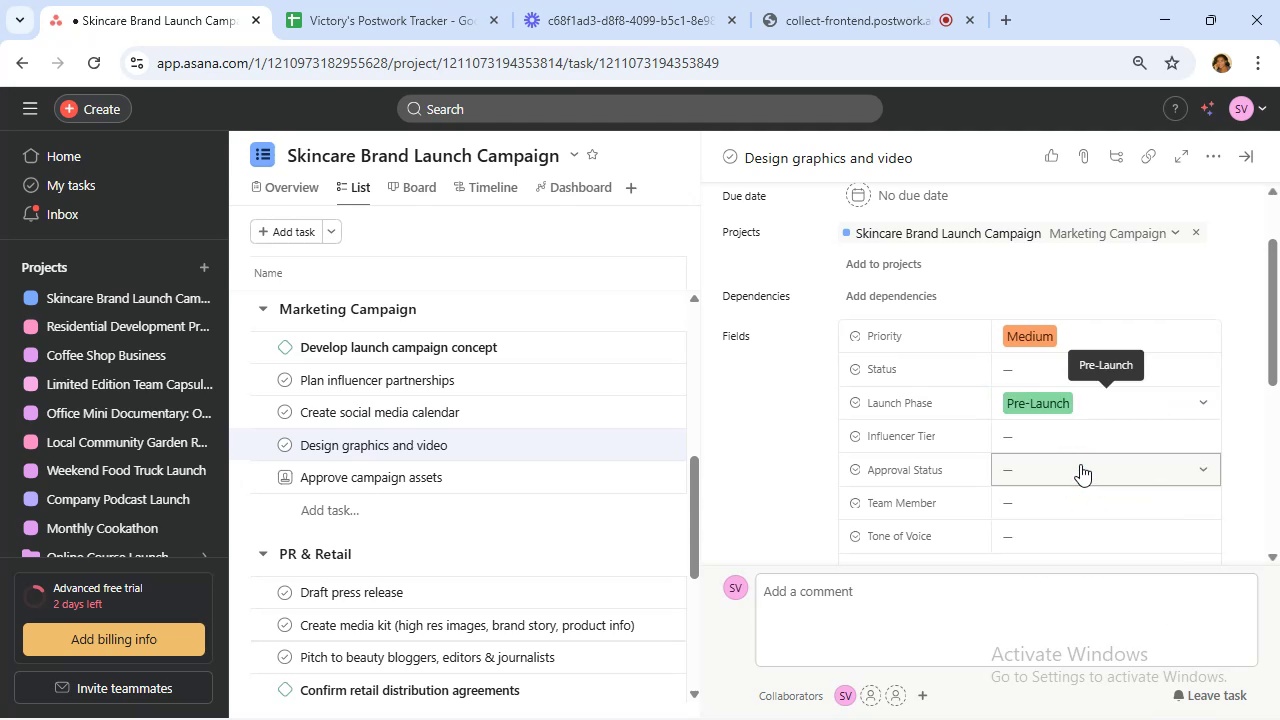 
mouse_move([1066, 459])
 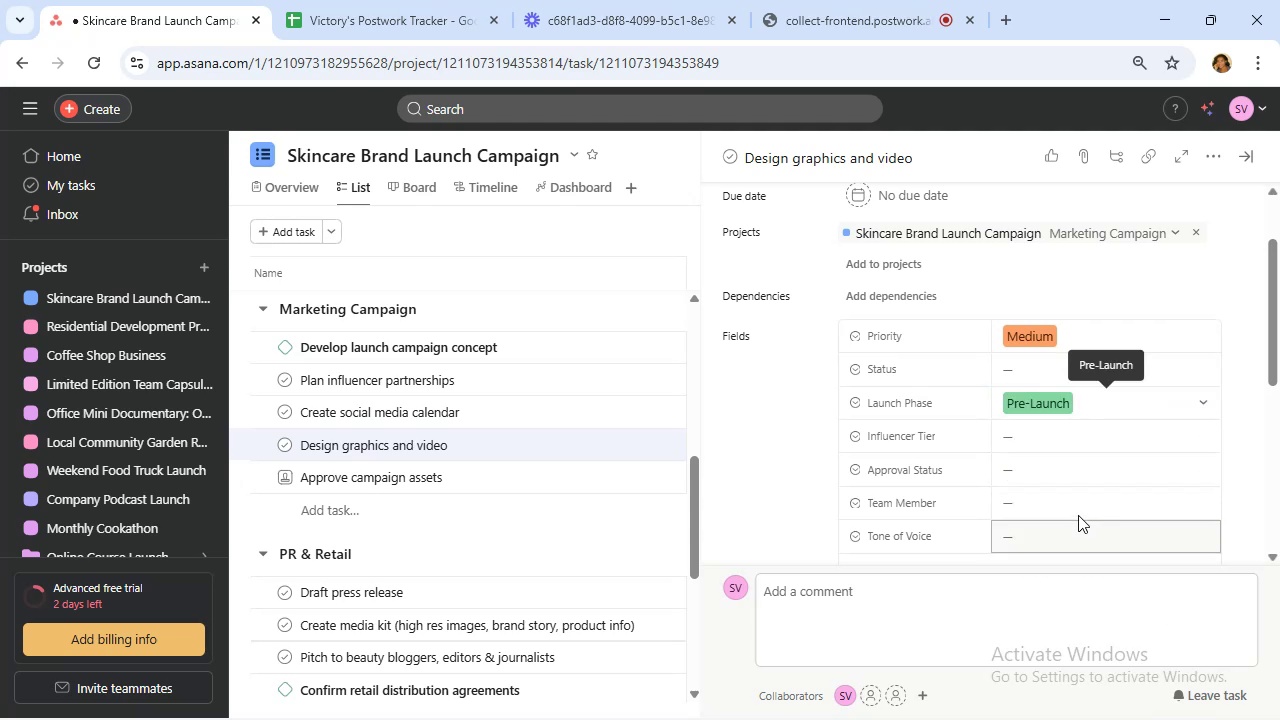 
left_click([1067, 501])
 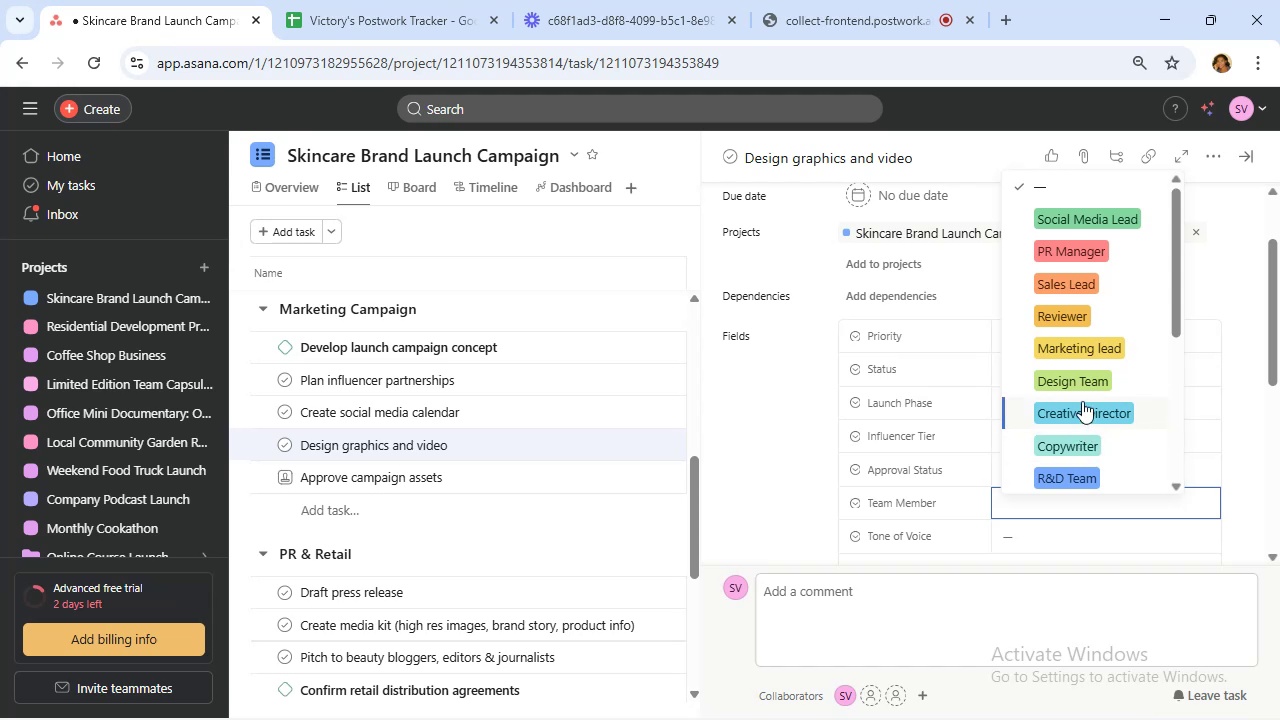 
left_click([1076, 383])
 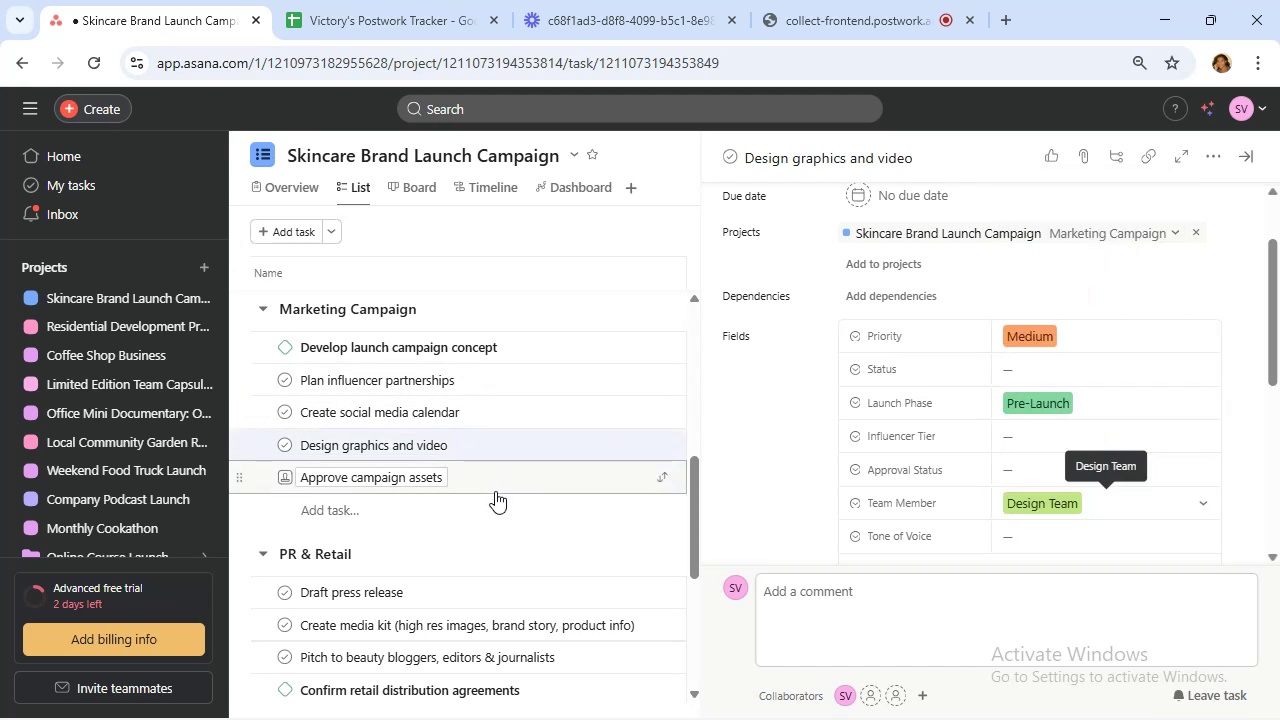 
left_click([500, 483])
 